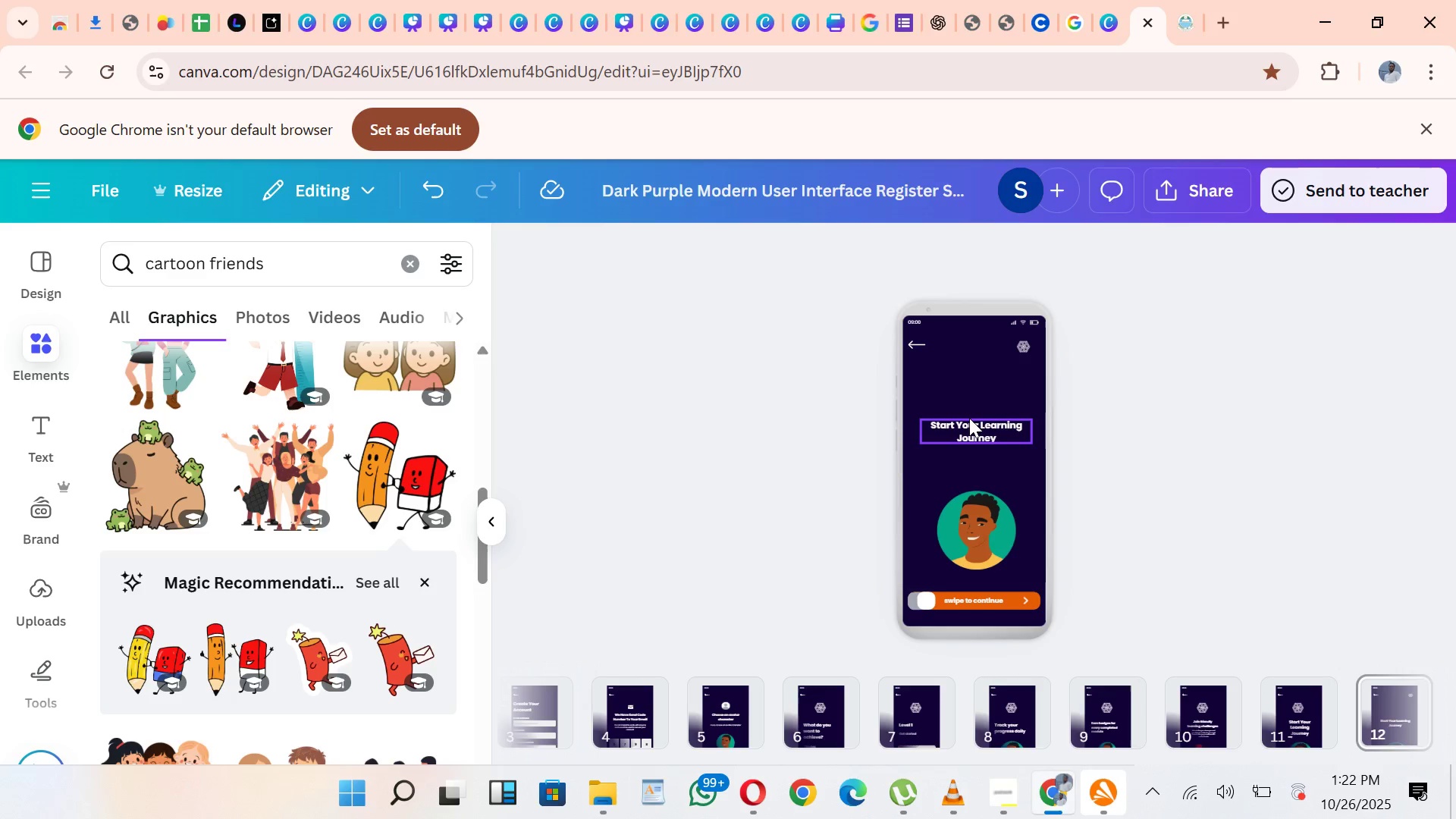 
left_click([943, 18])
 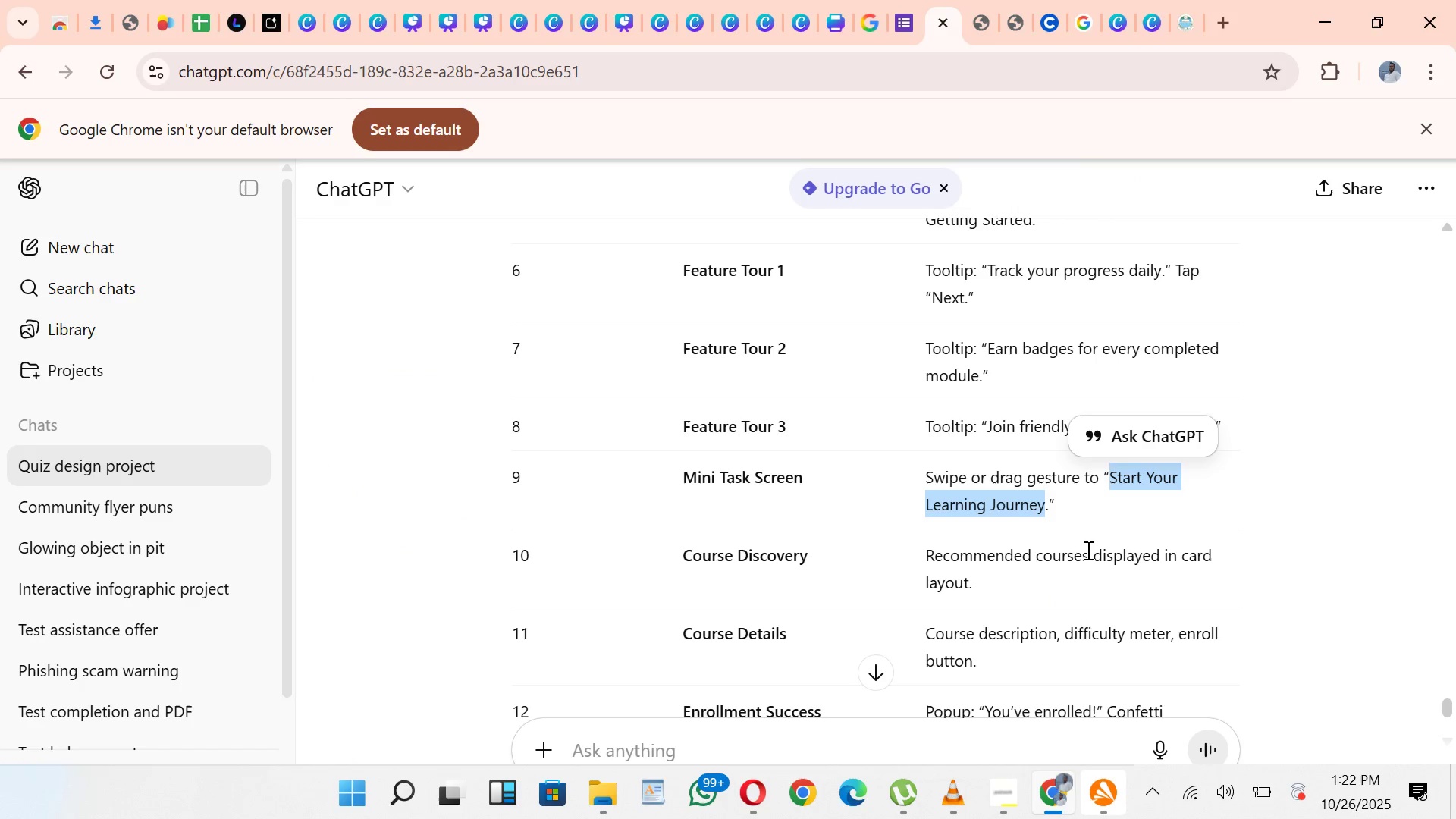 
left_click_drag(start_coordinate=[1087, 558], to_coordinate=[927, 542])
 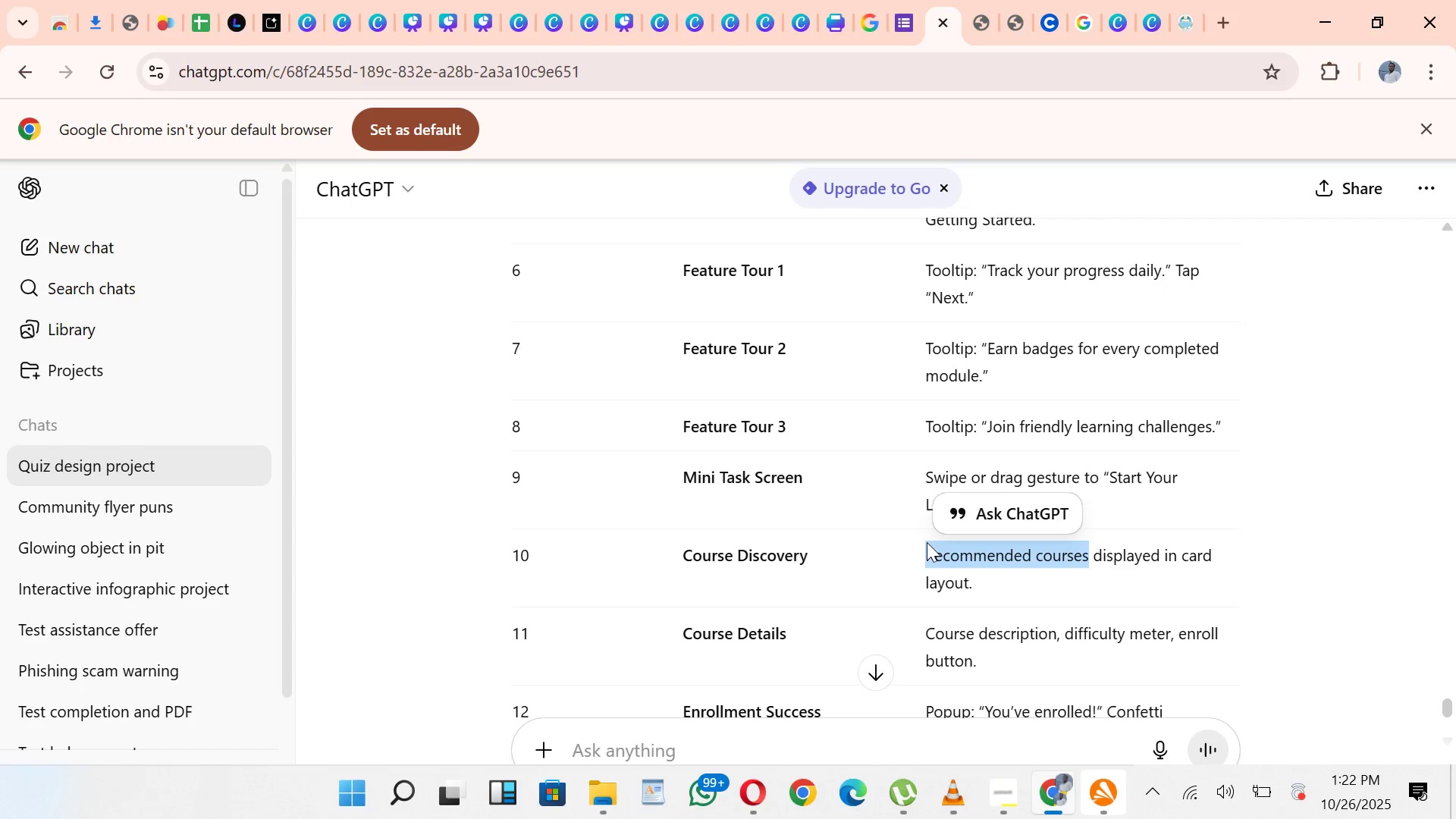 
key(Control+C)
 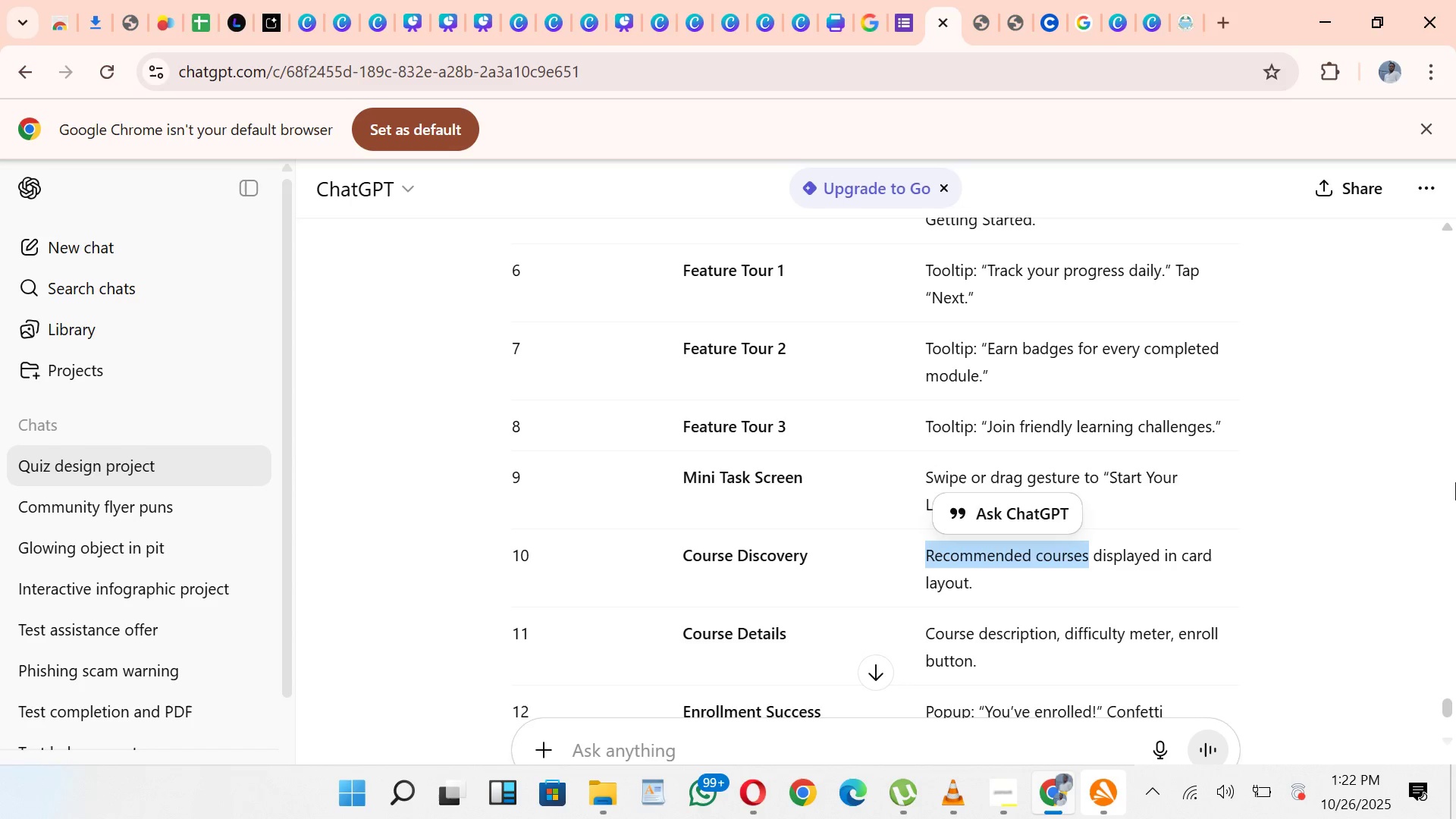 
left_click([1455, 482])
 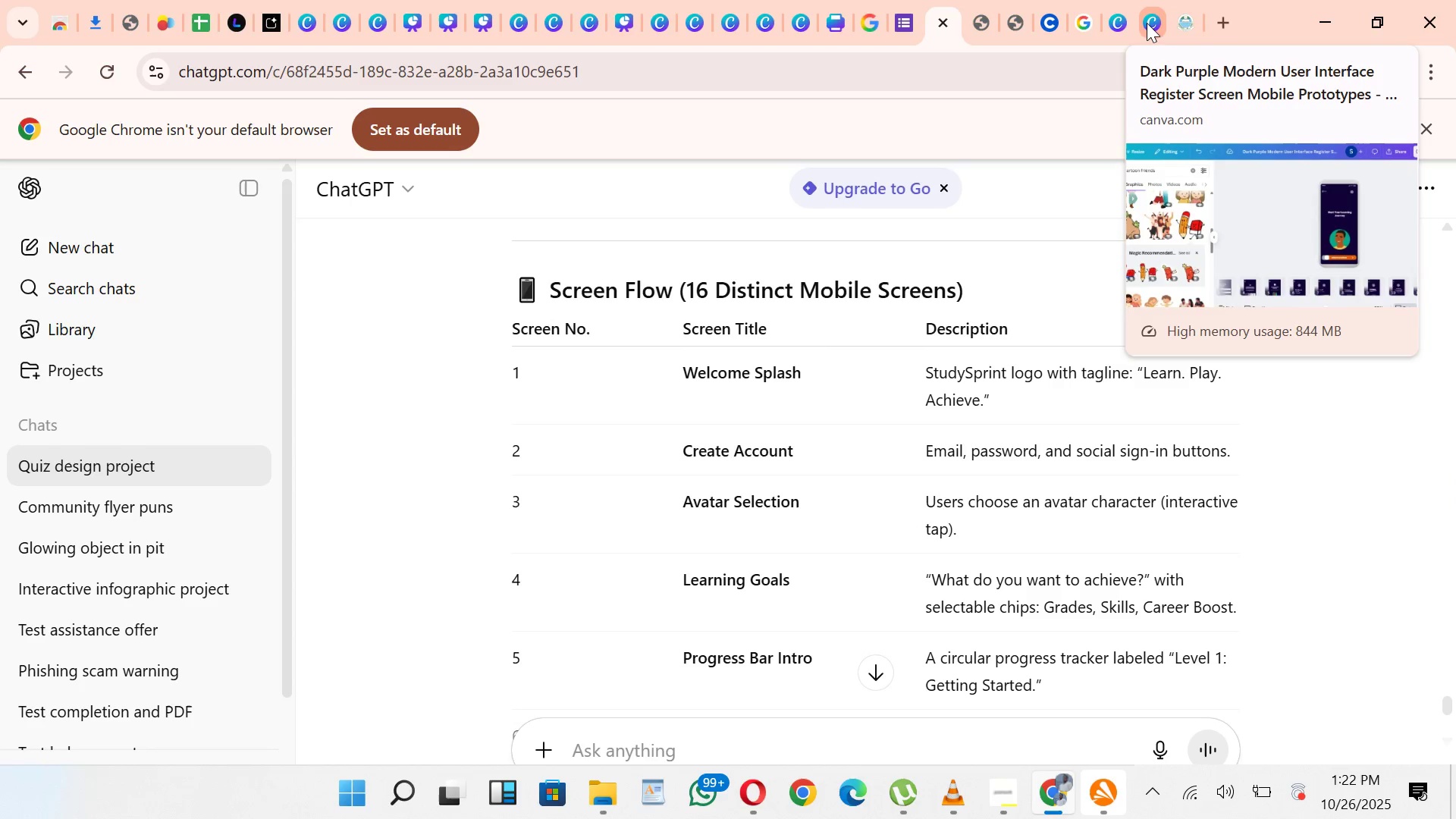 
left_click([1147, 23])
 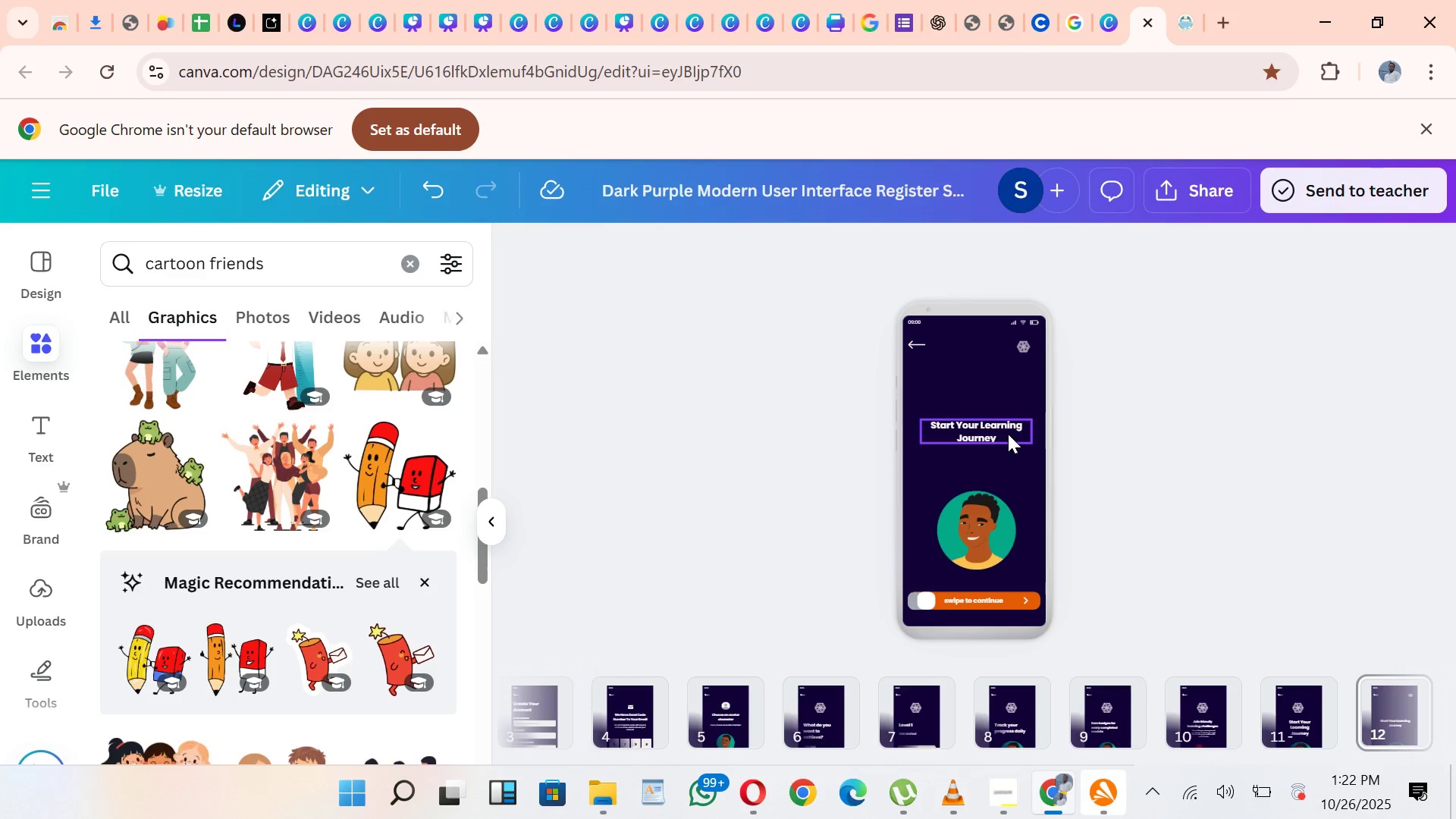 
left_click([1007, 434])
 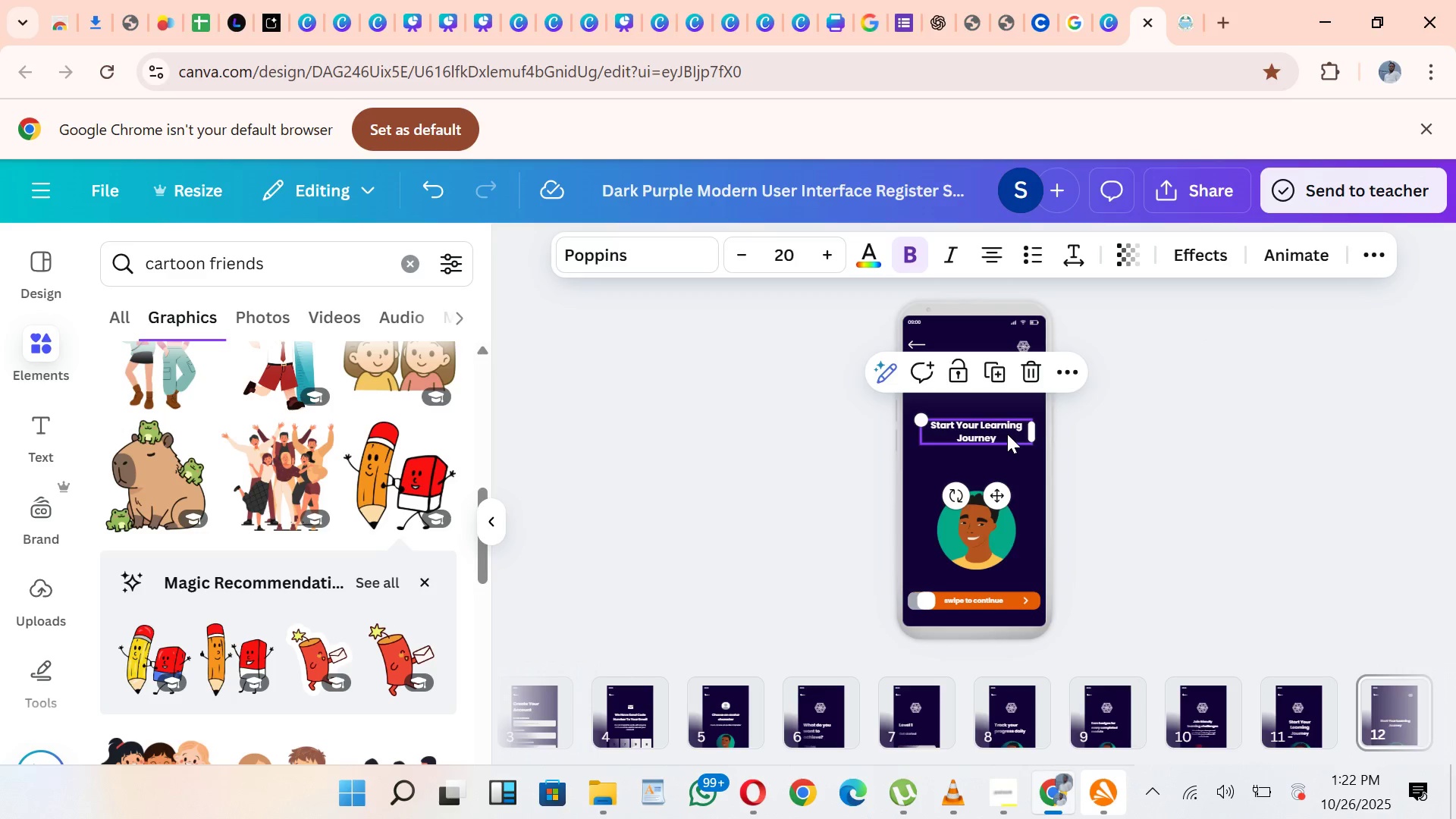 
double_click([1007, 434])
 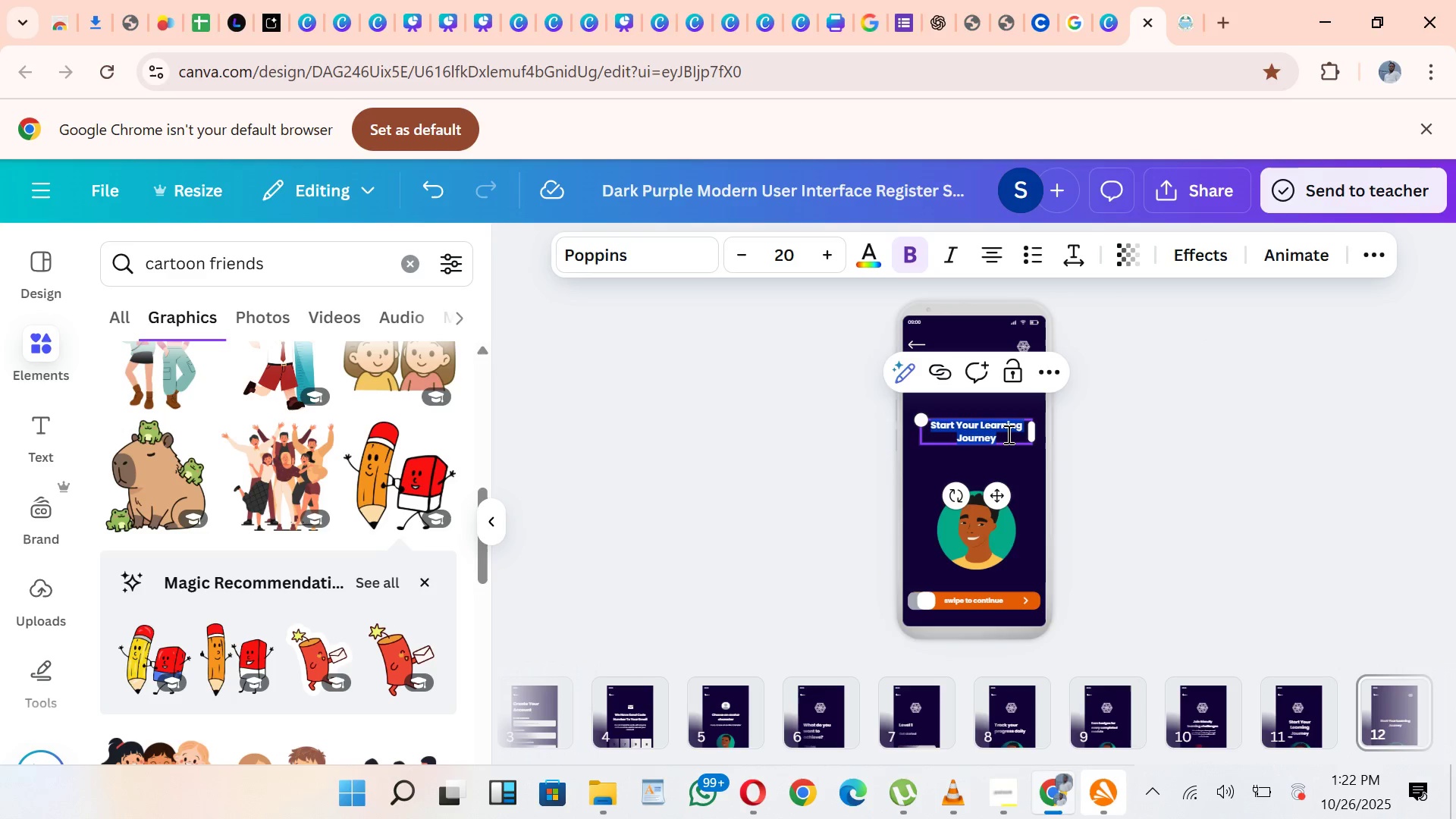 
key(Control+V)
 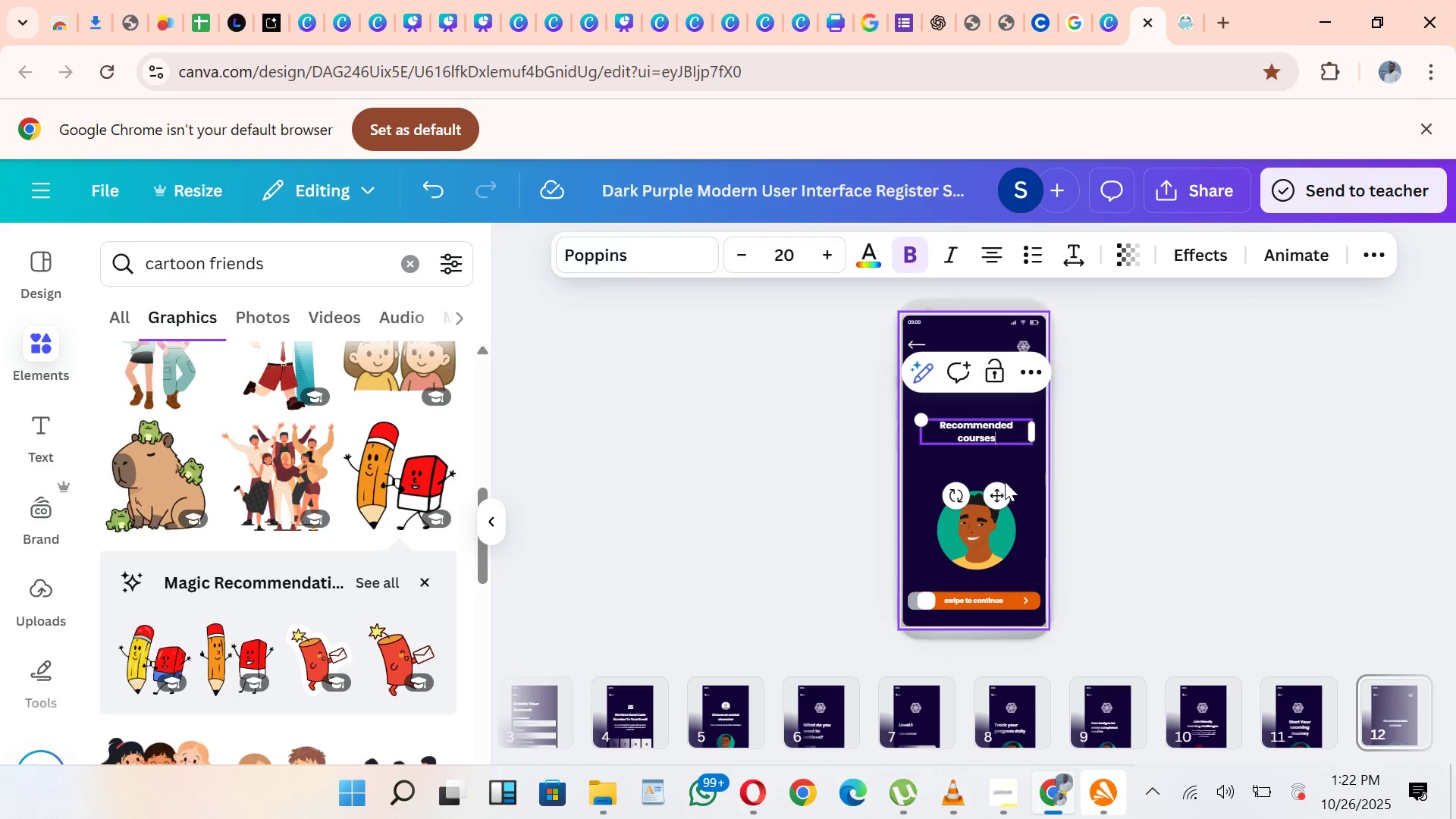 
left_click_drag(start_coordinate=[1003, 494], to_coordinate=[1003, 450])
 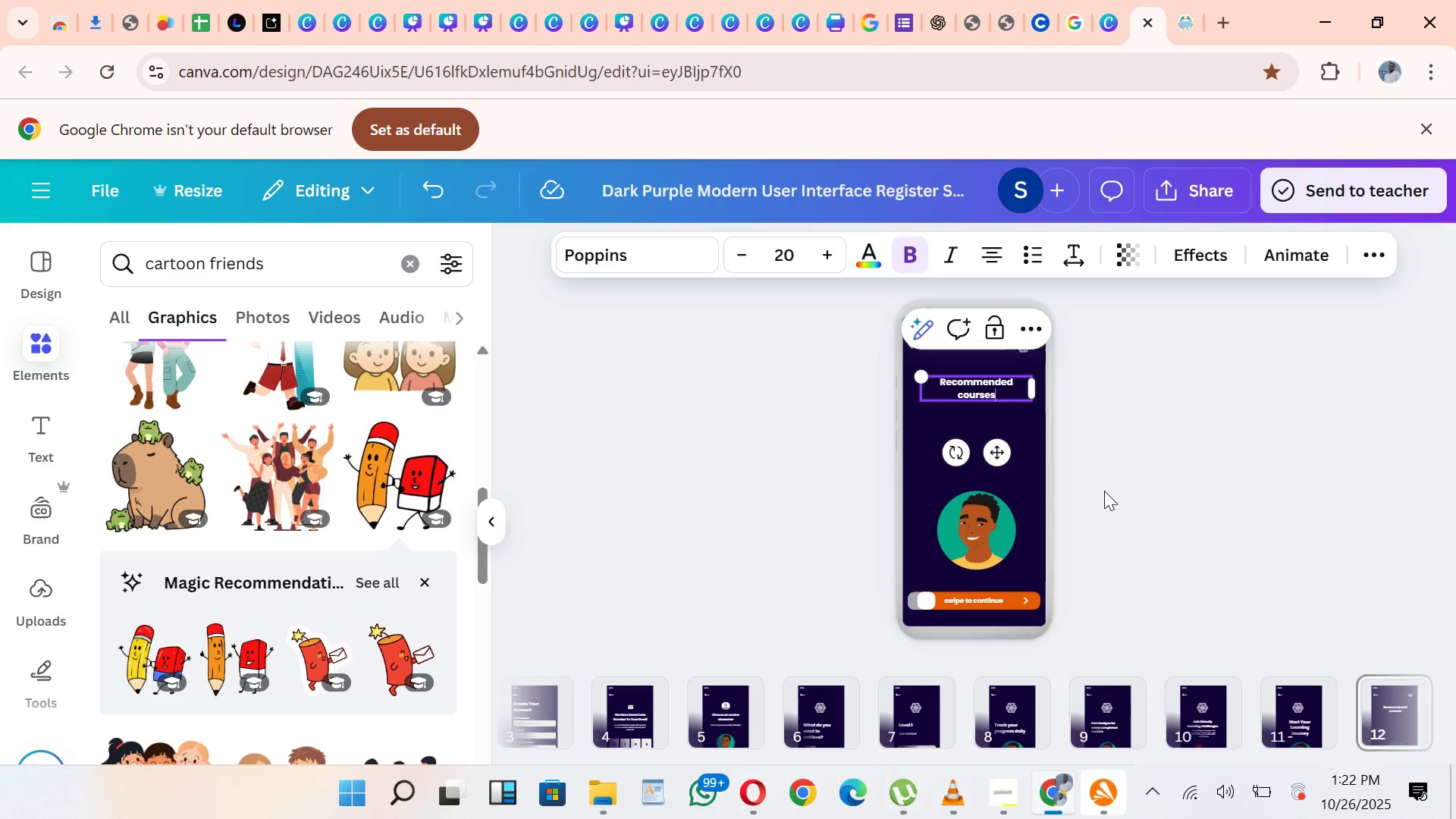 
left_click([1104, 491])
 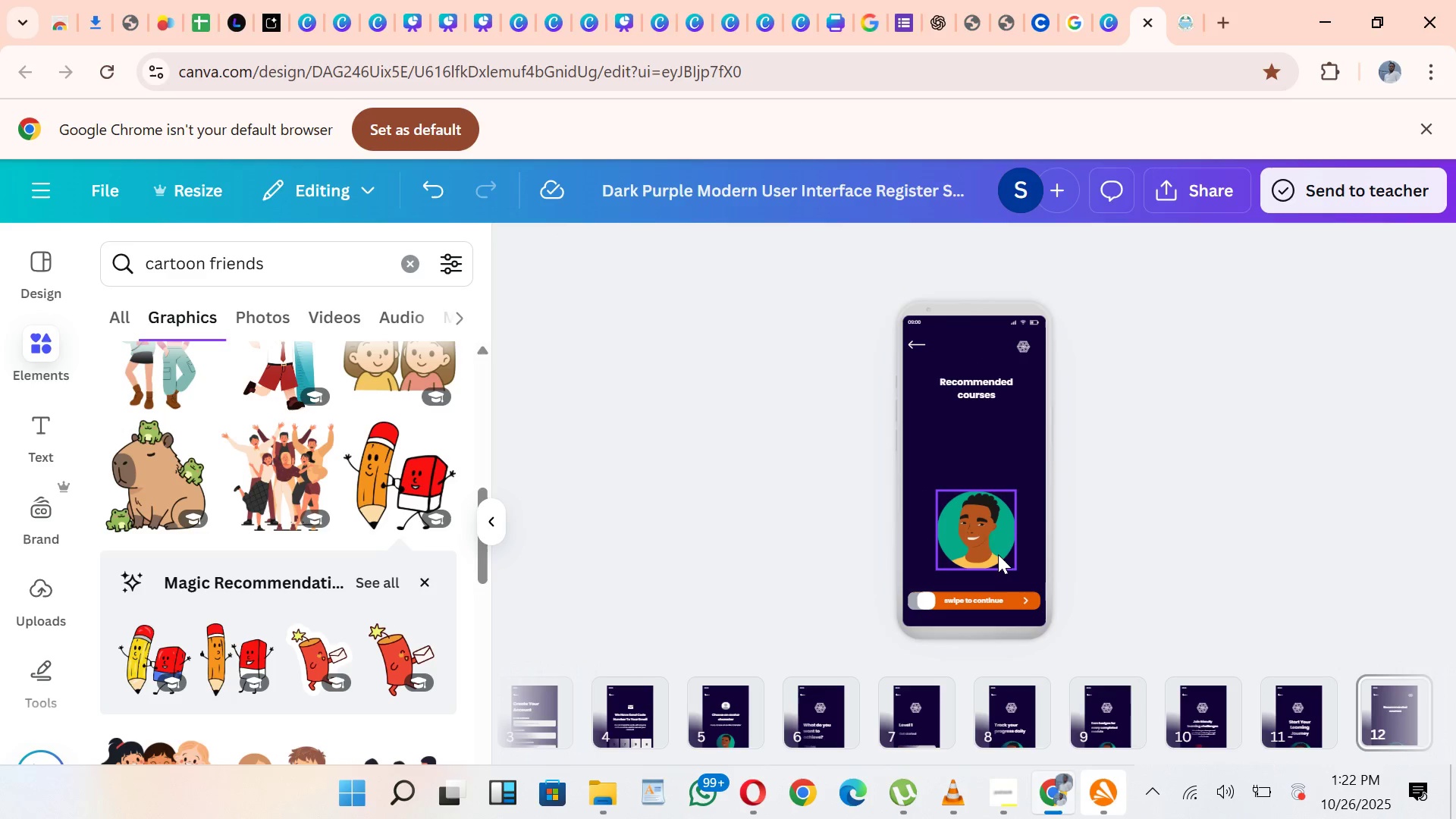 
left_click([998, 554])
 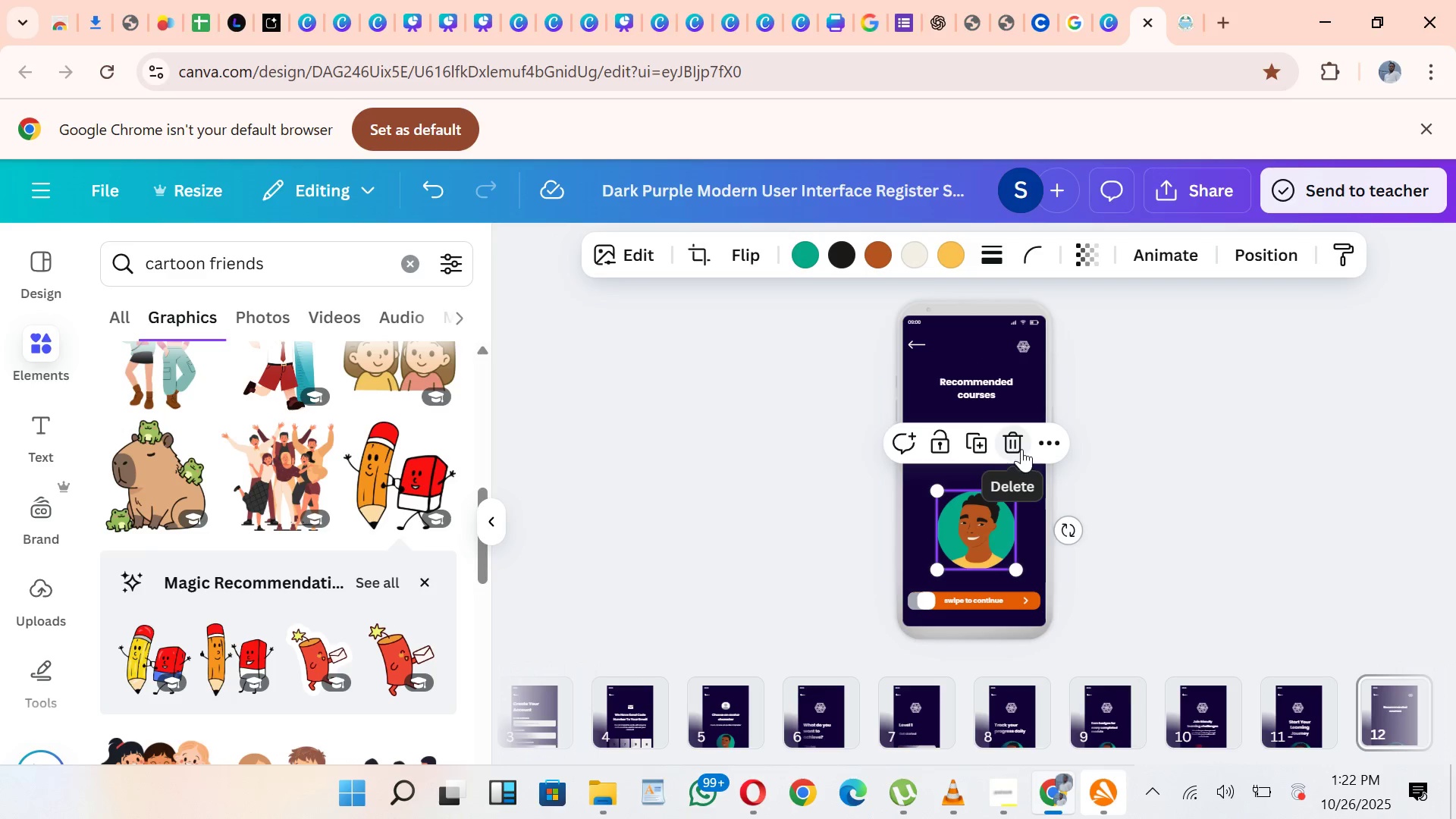 
left_click([1021, 448])
 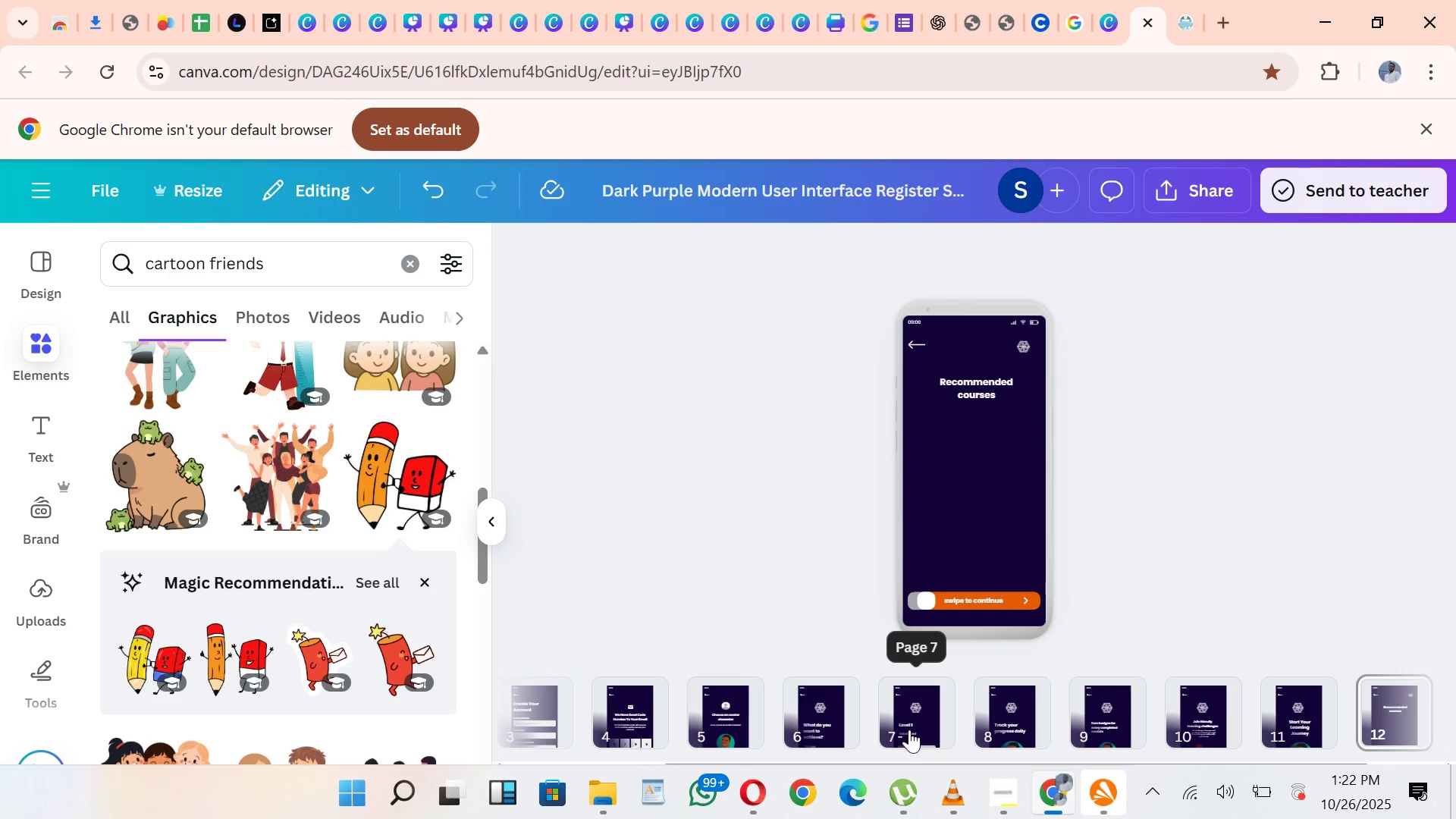 
left_click([1327, 722])
 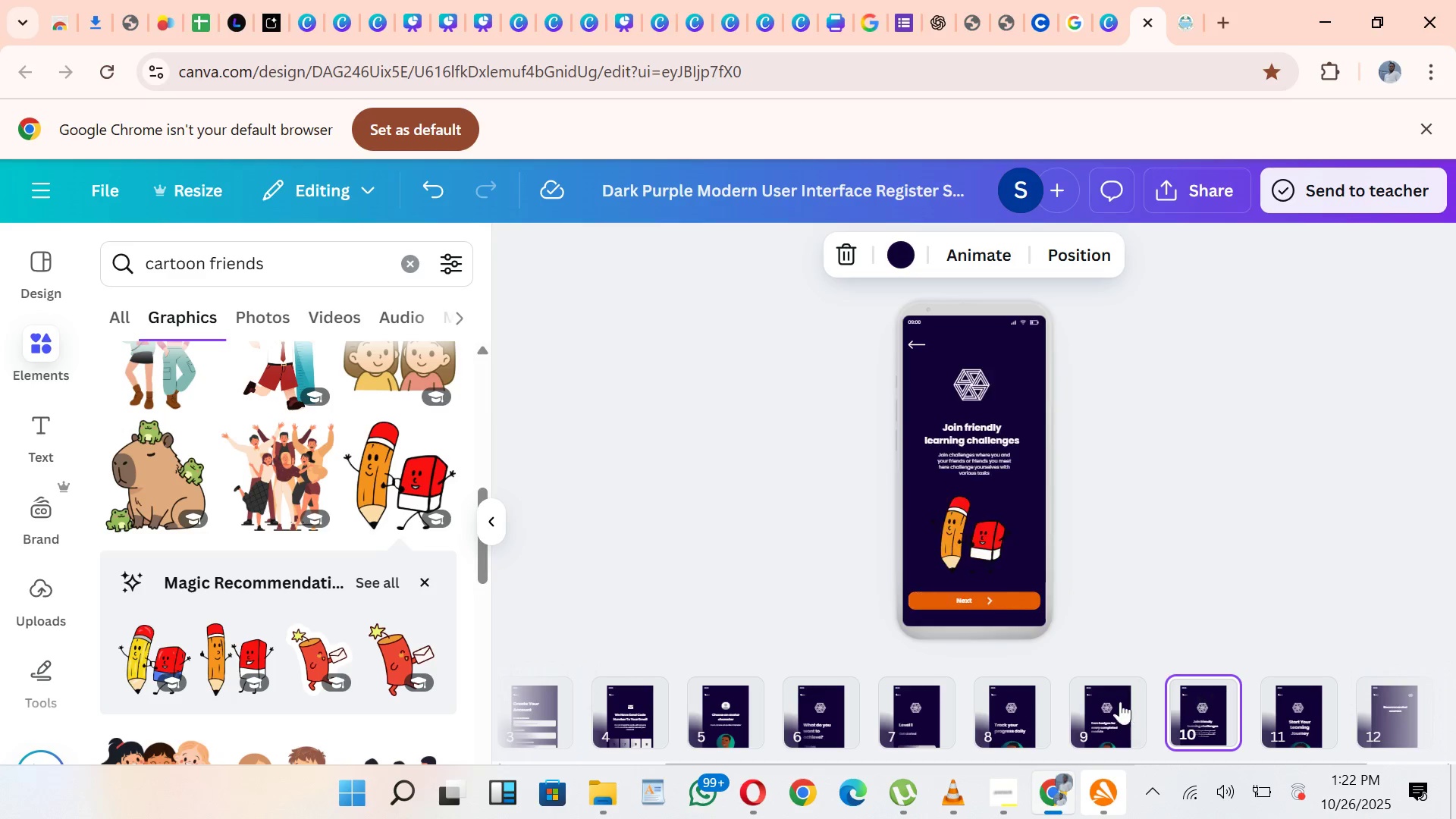 
left_click([1116, 704])
 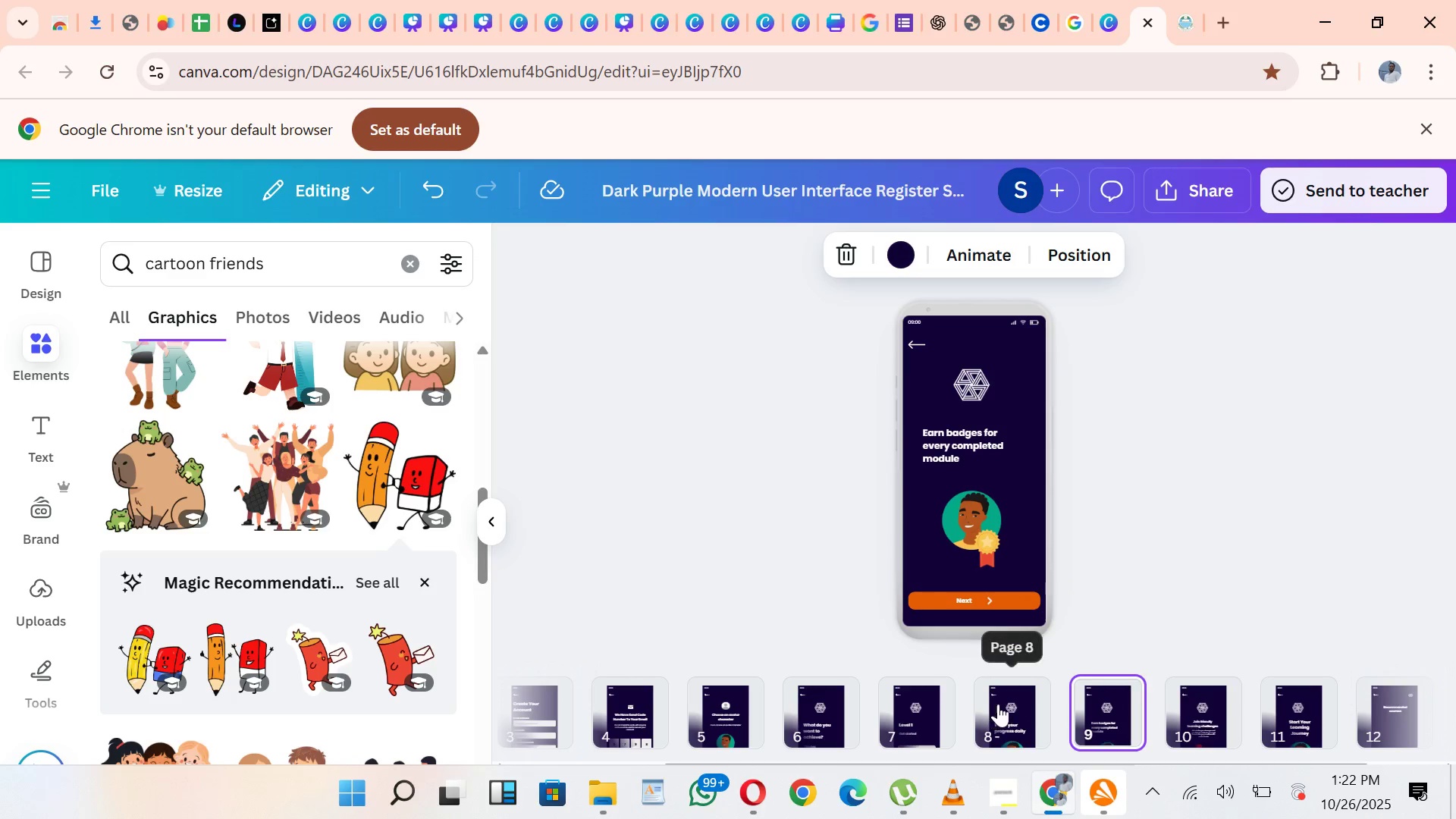 
left_click([1002, 701])
 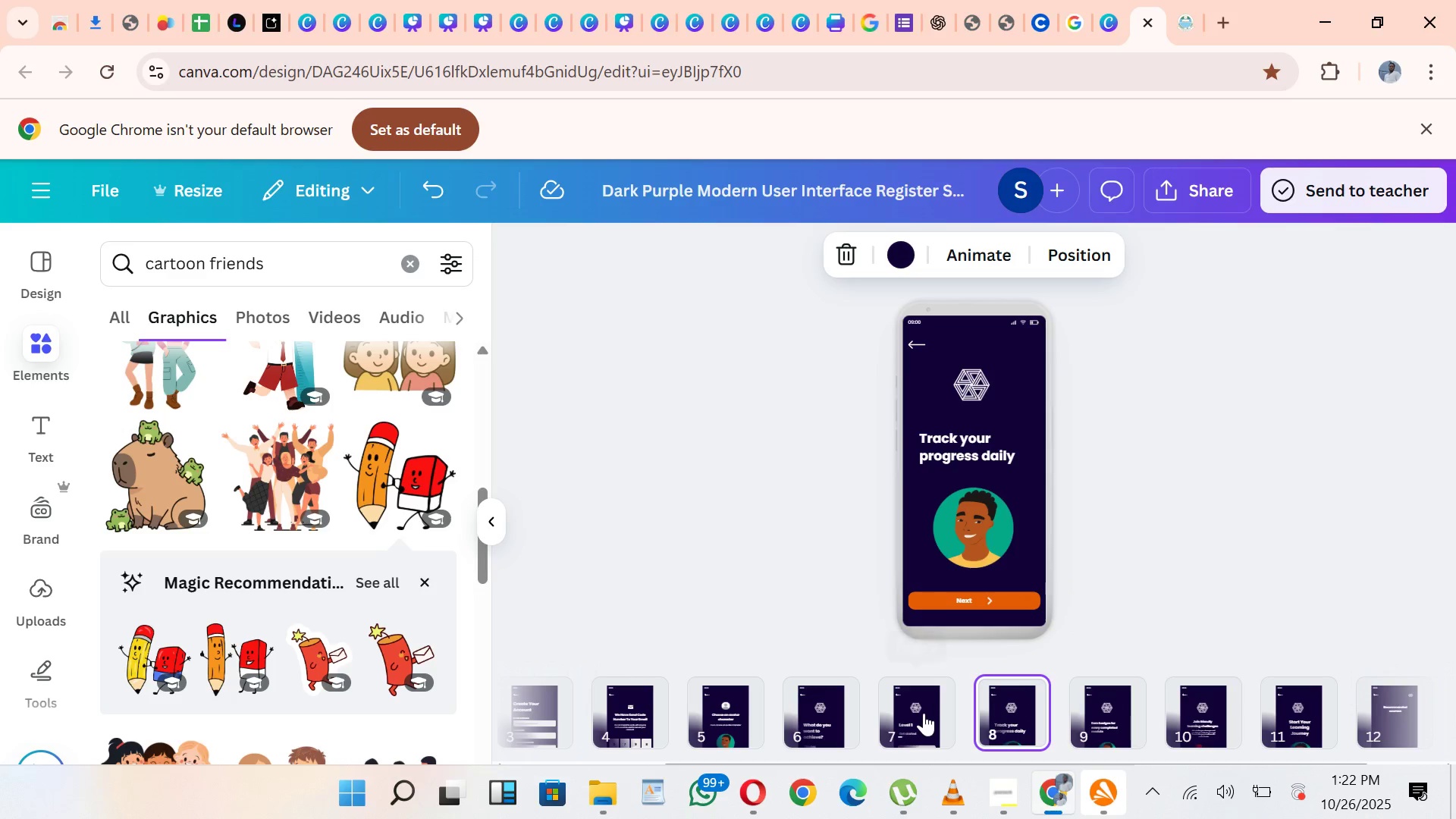 
left_click([924, 713])
 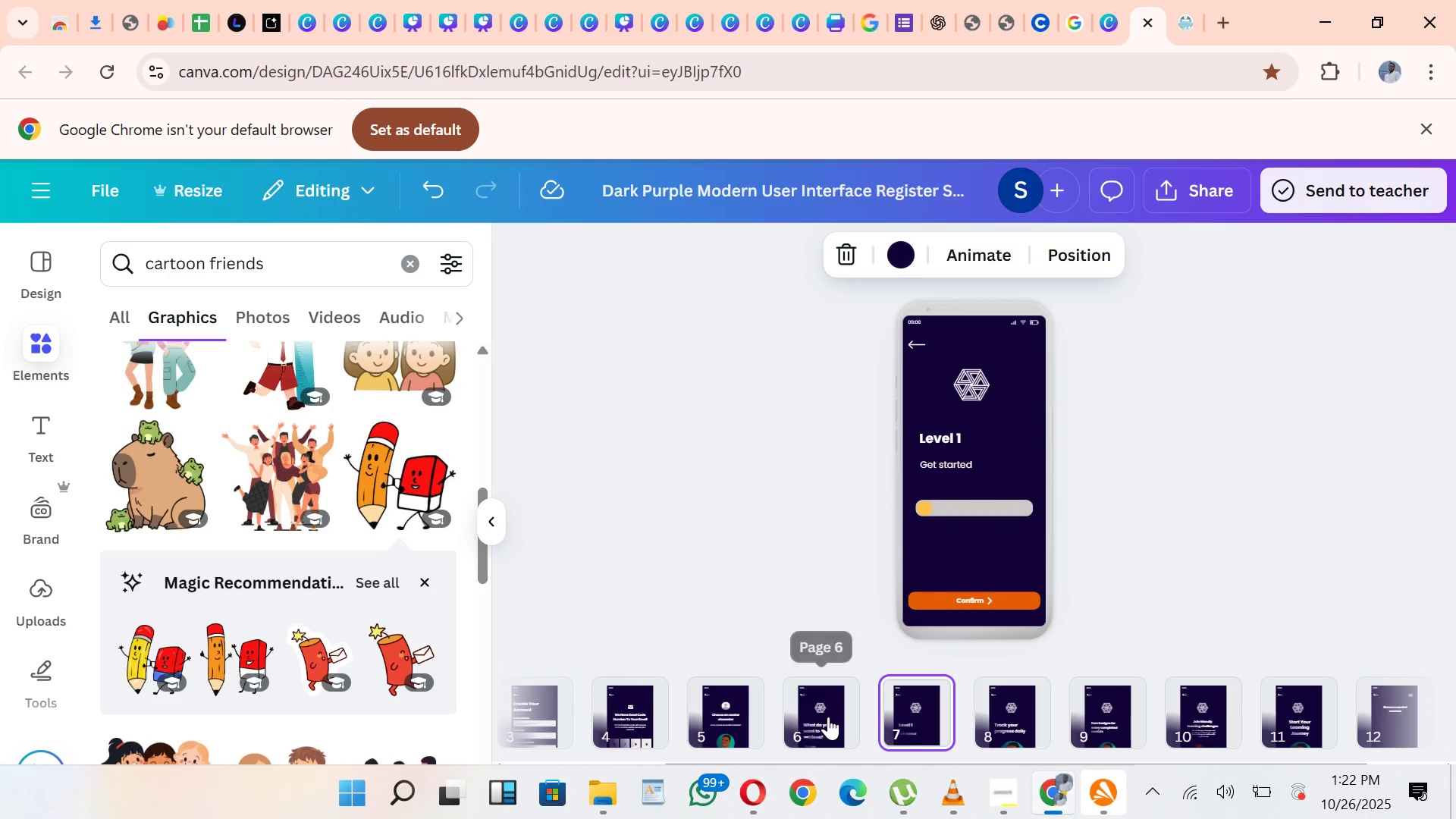 
left_click([828, 717])
 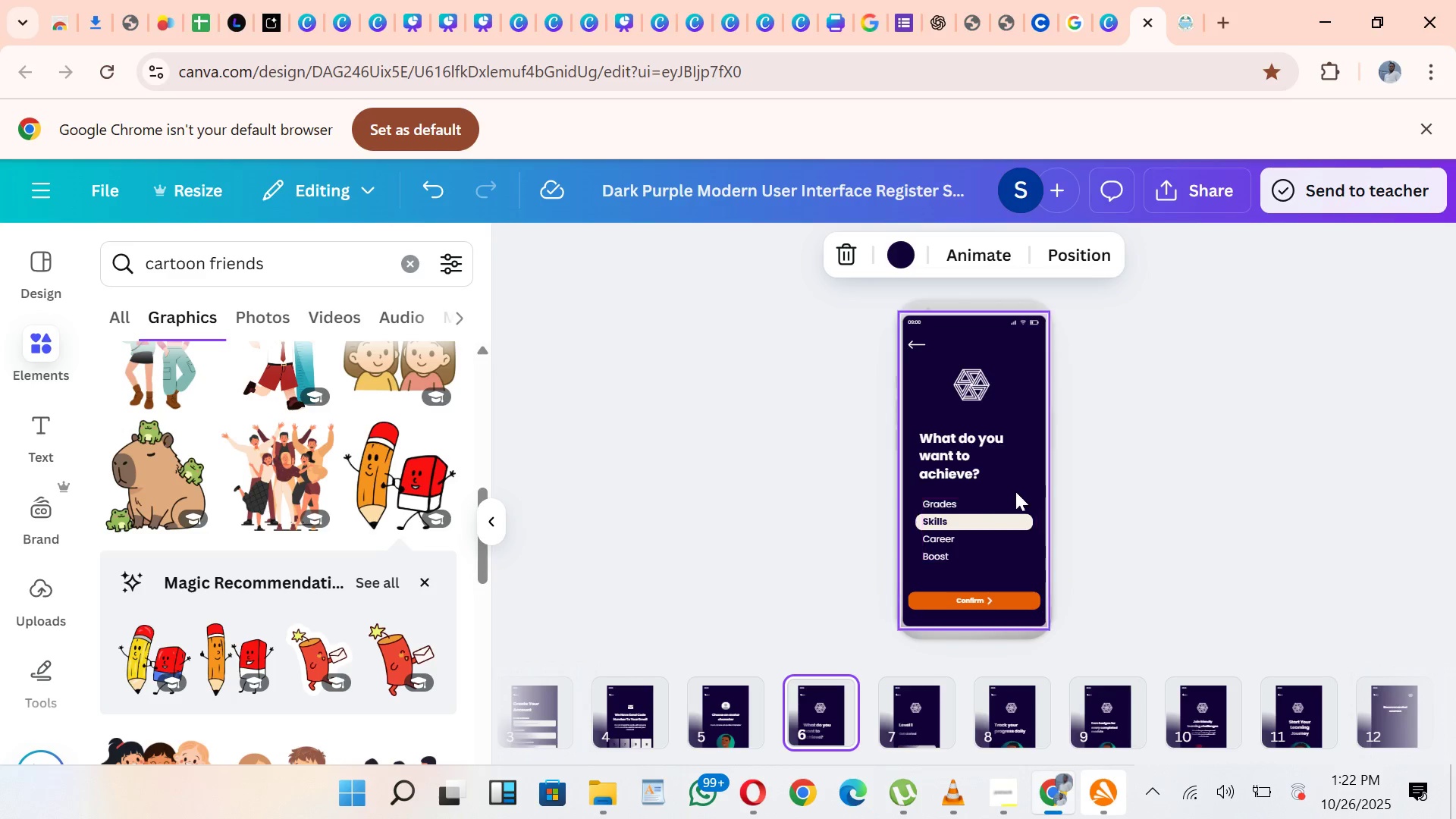 
left_click_drag(start_coordinate=[1028, 485], to_coordinate=[918, 563])
 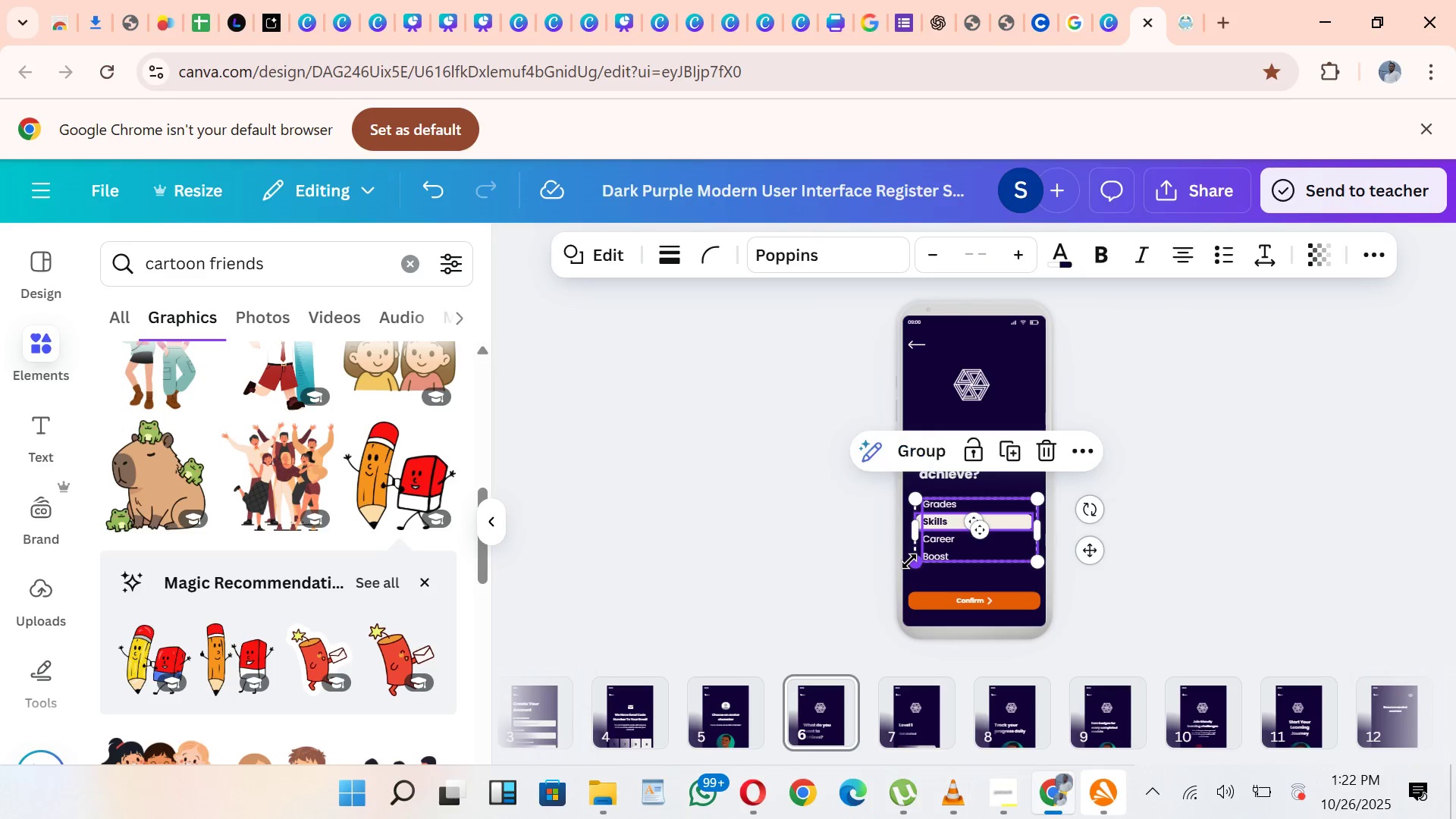 
key(Control+C)
 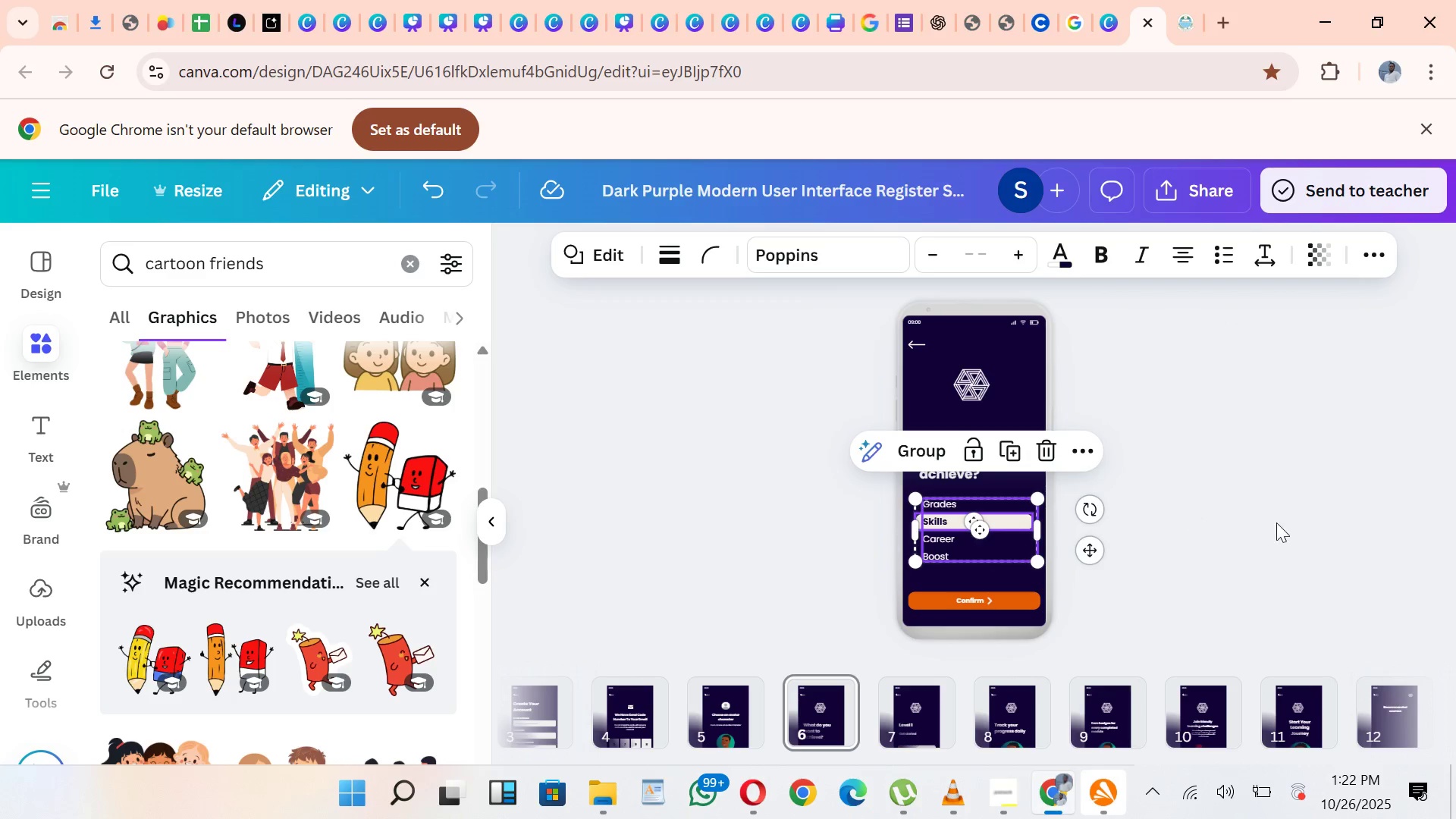 
key(Control+C)
 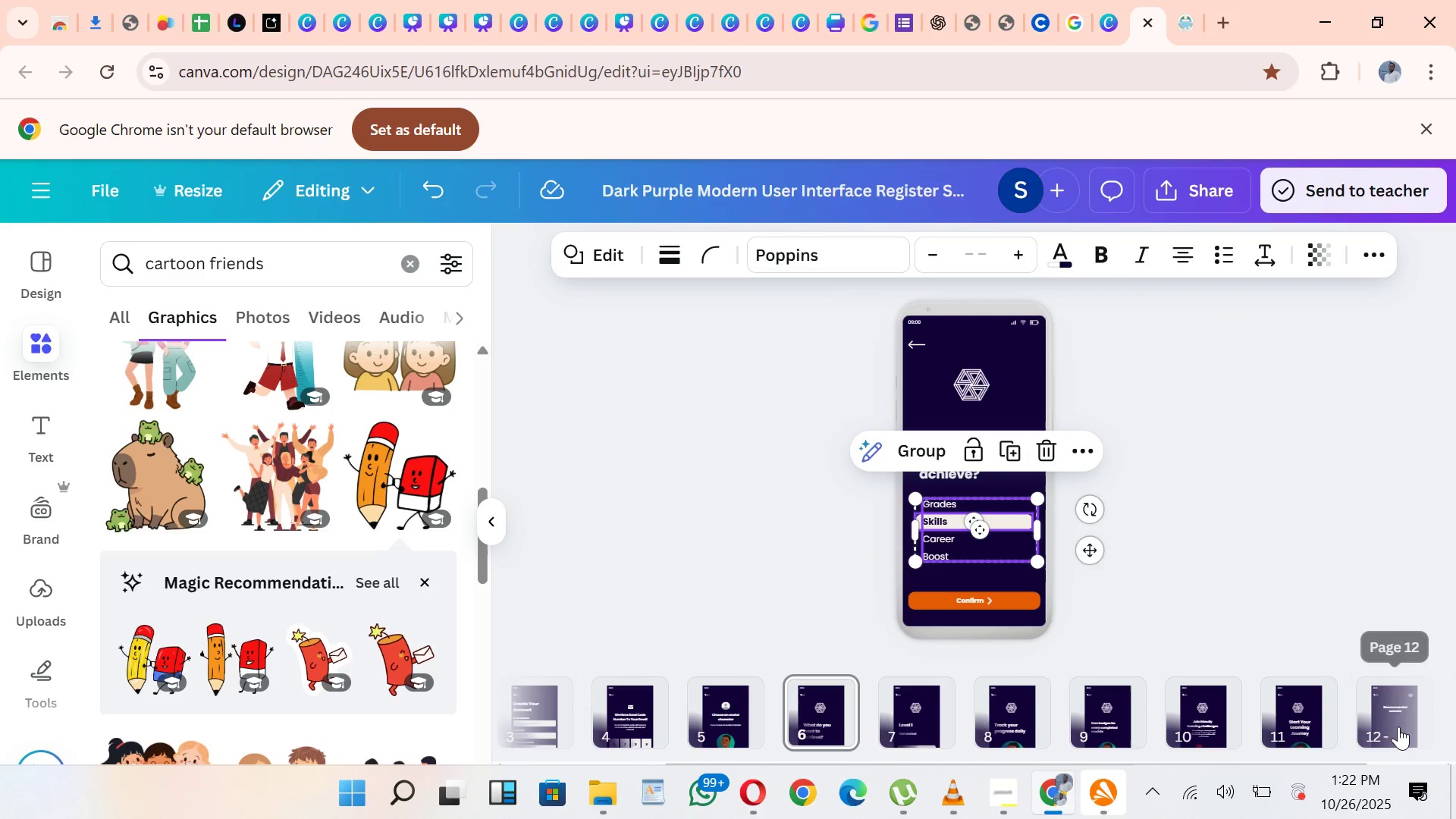 
left_click([1398, 726])
 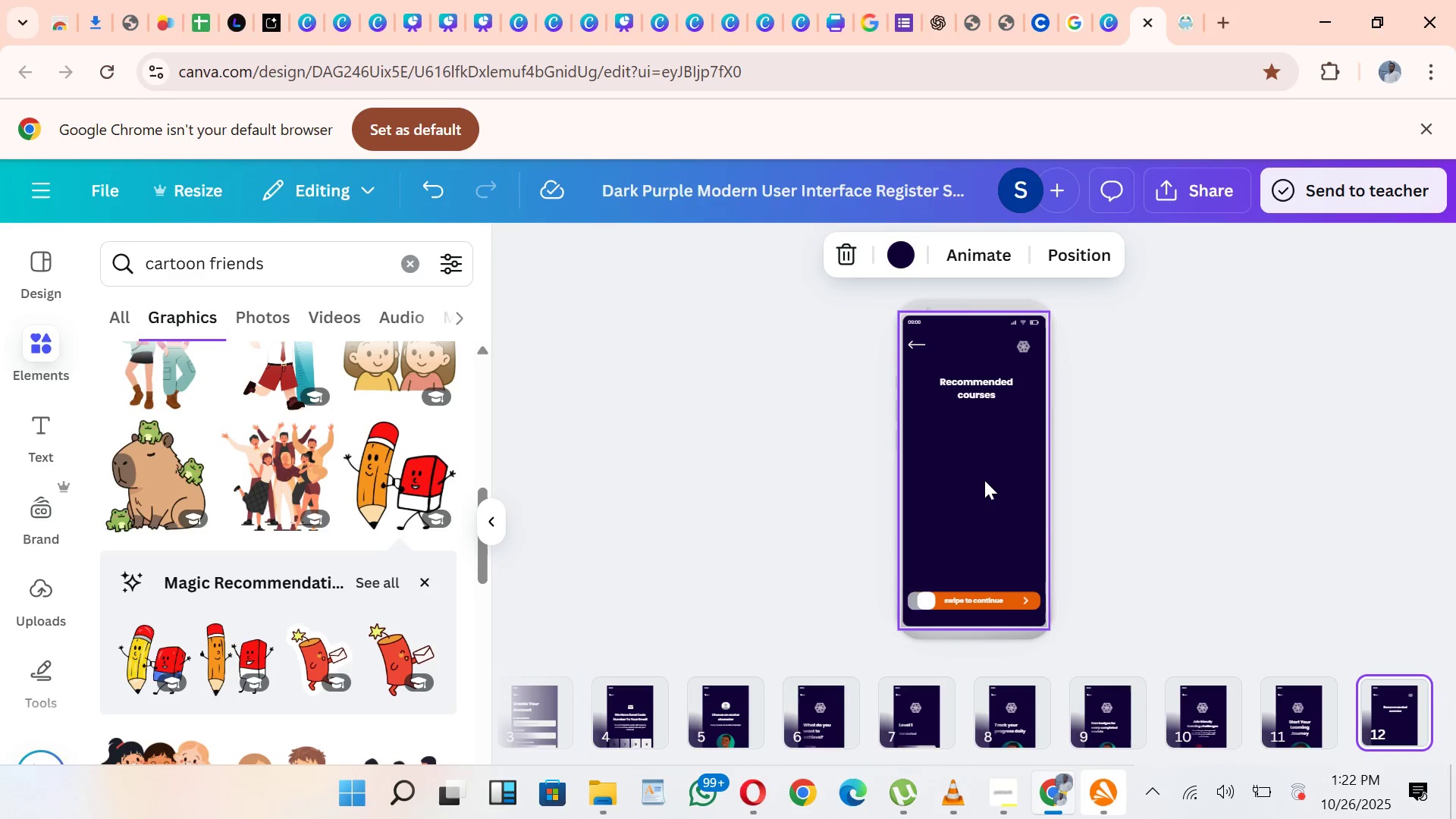 
left_click([983, 480])
 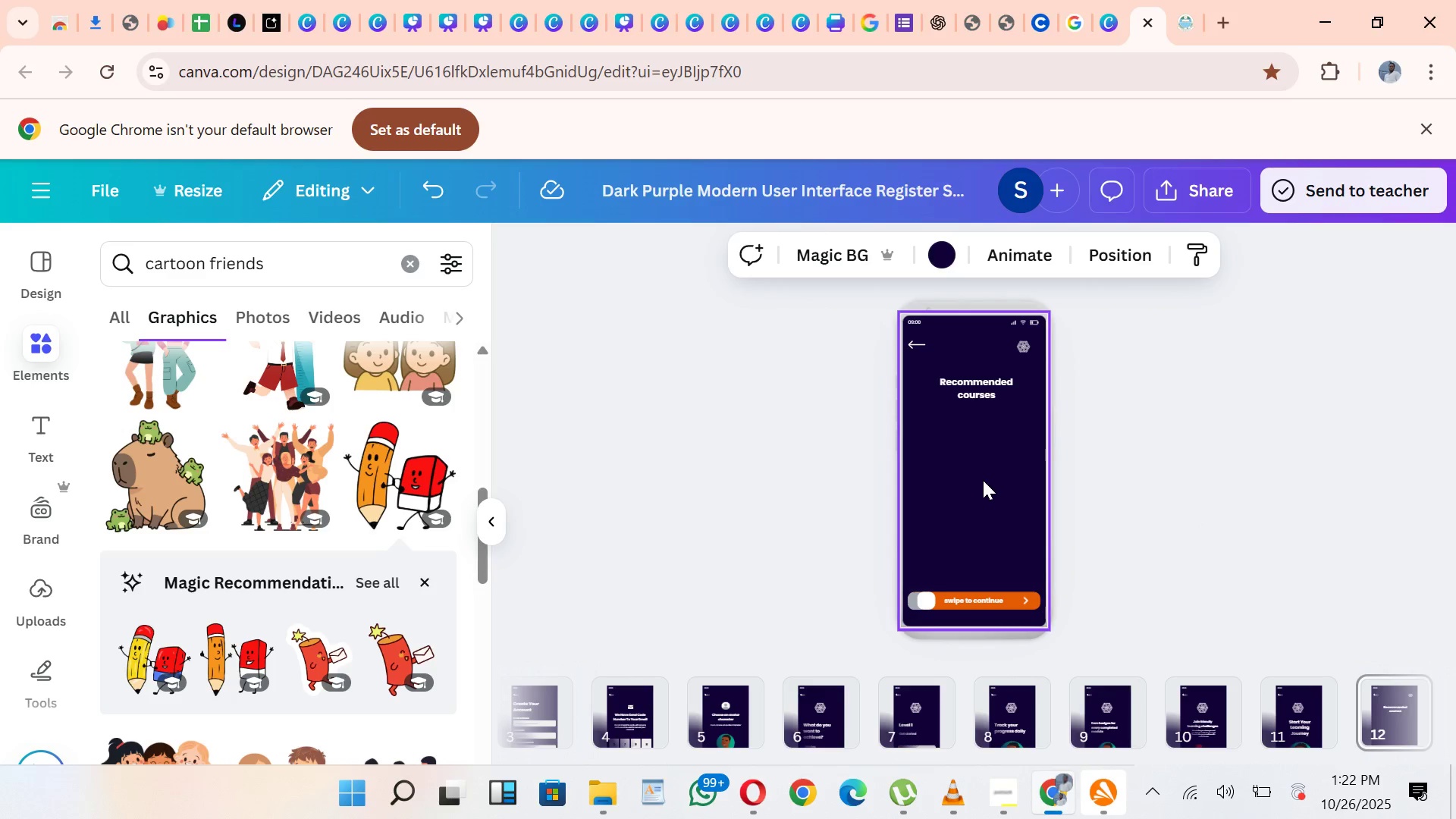 
key(Control+V)
 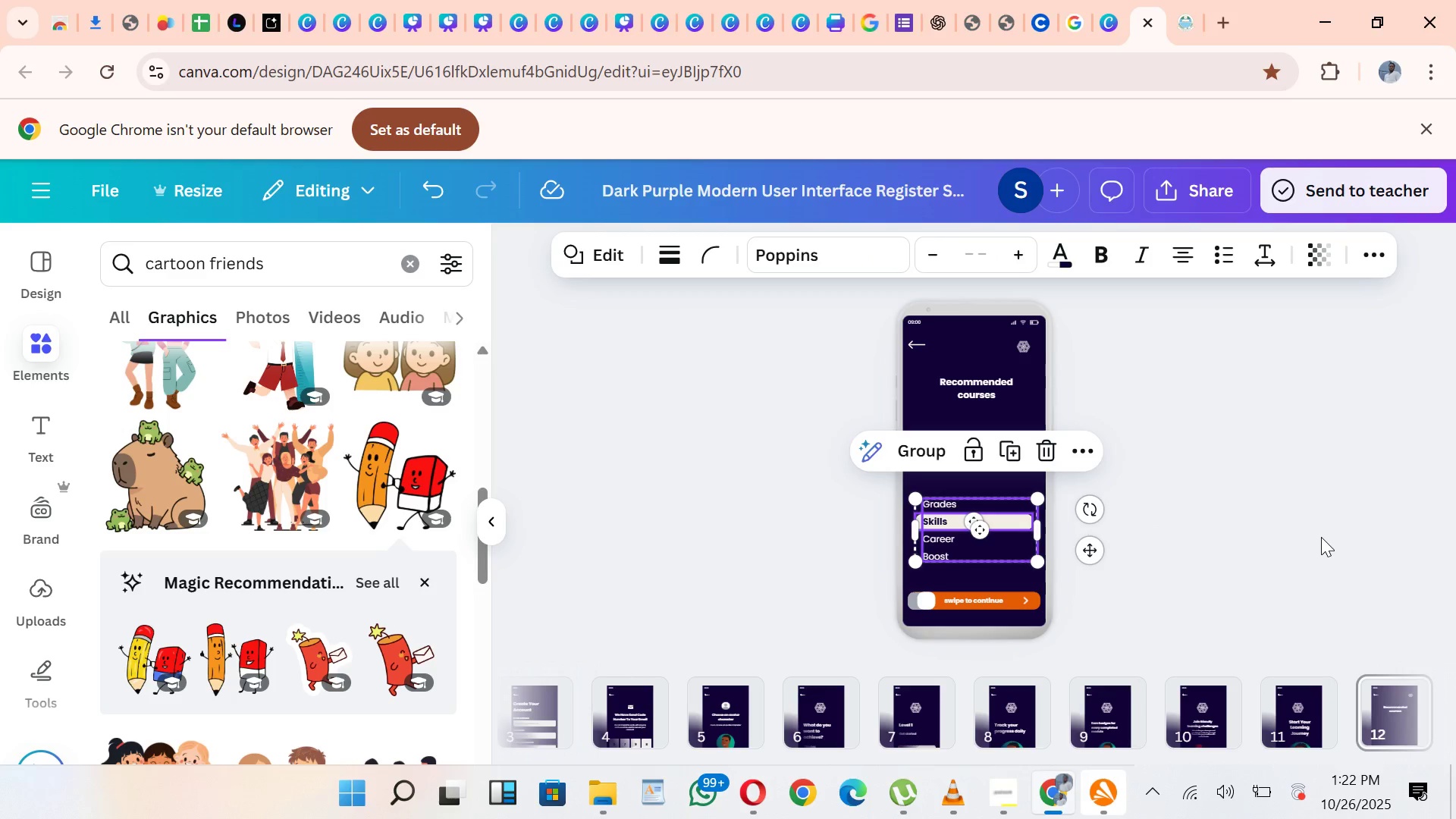 
left_click([1321, 537])
 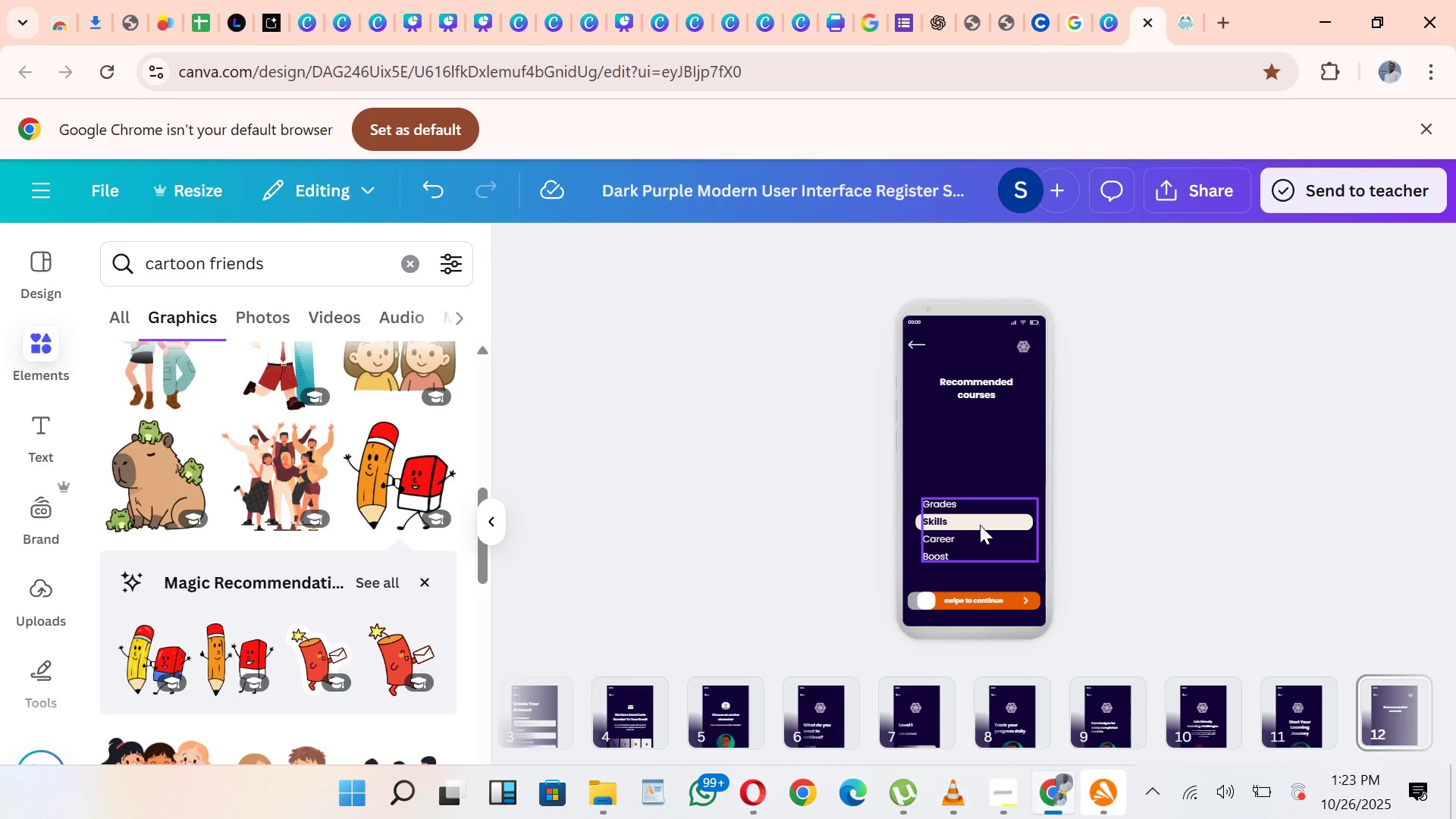 
left_click_drag(start_coordinate=[980, 525], to_coordinate=[979, 438])
 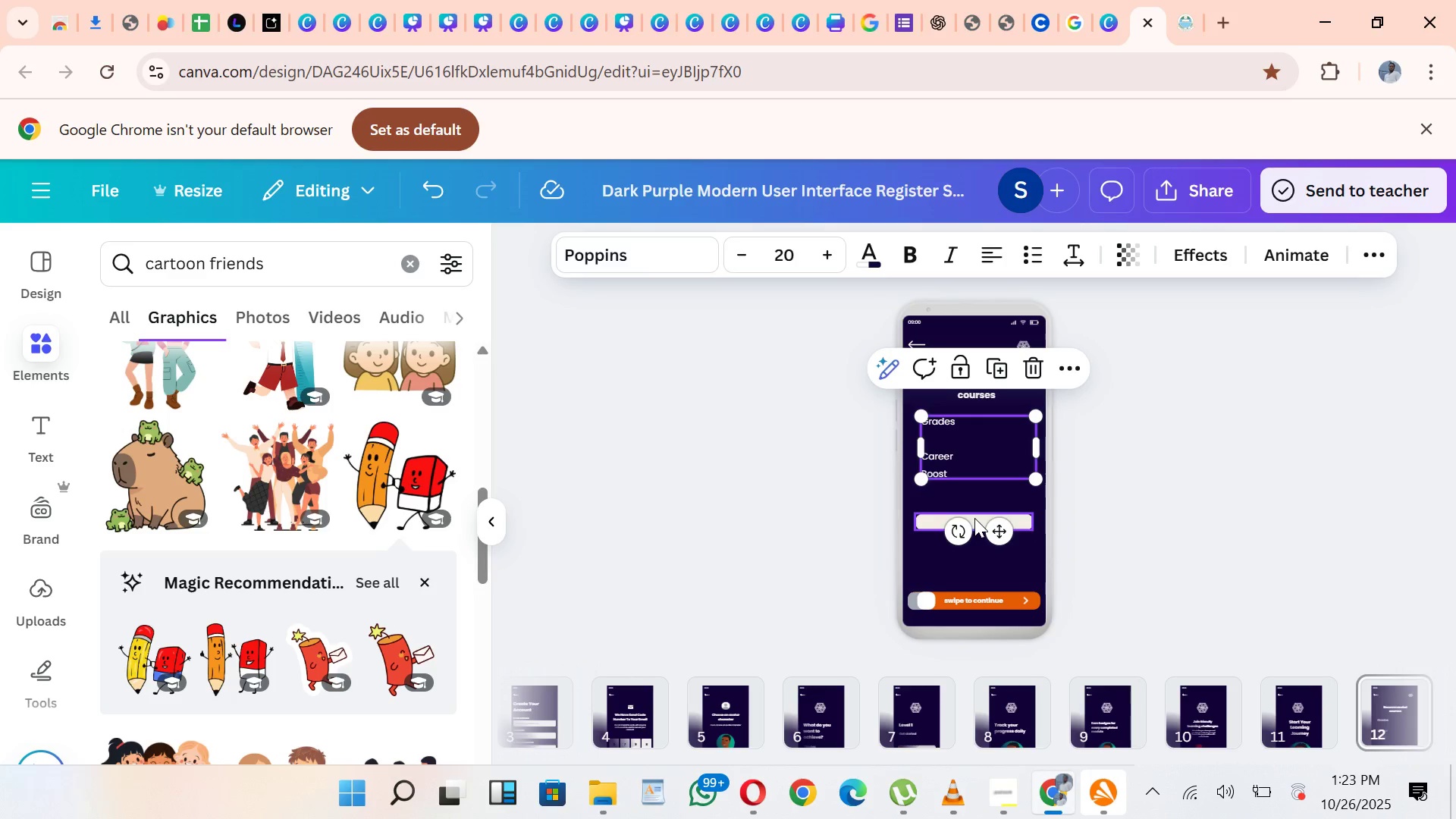 
left_click([974, 518])
 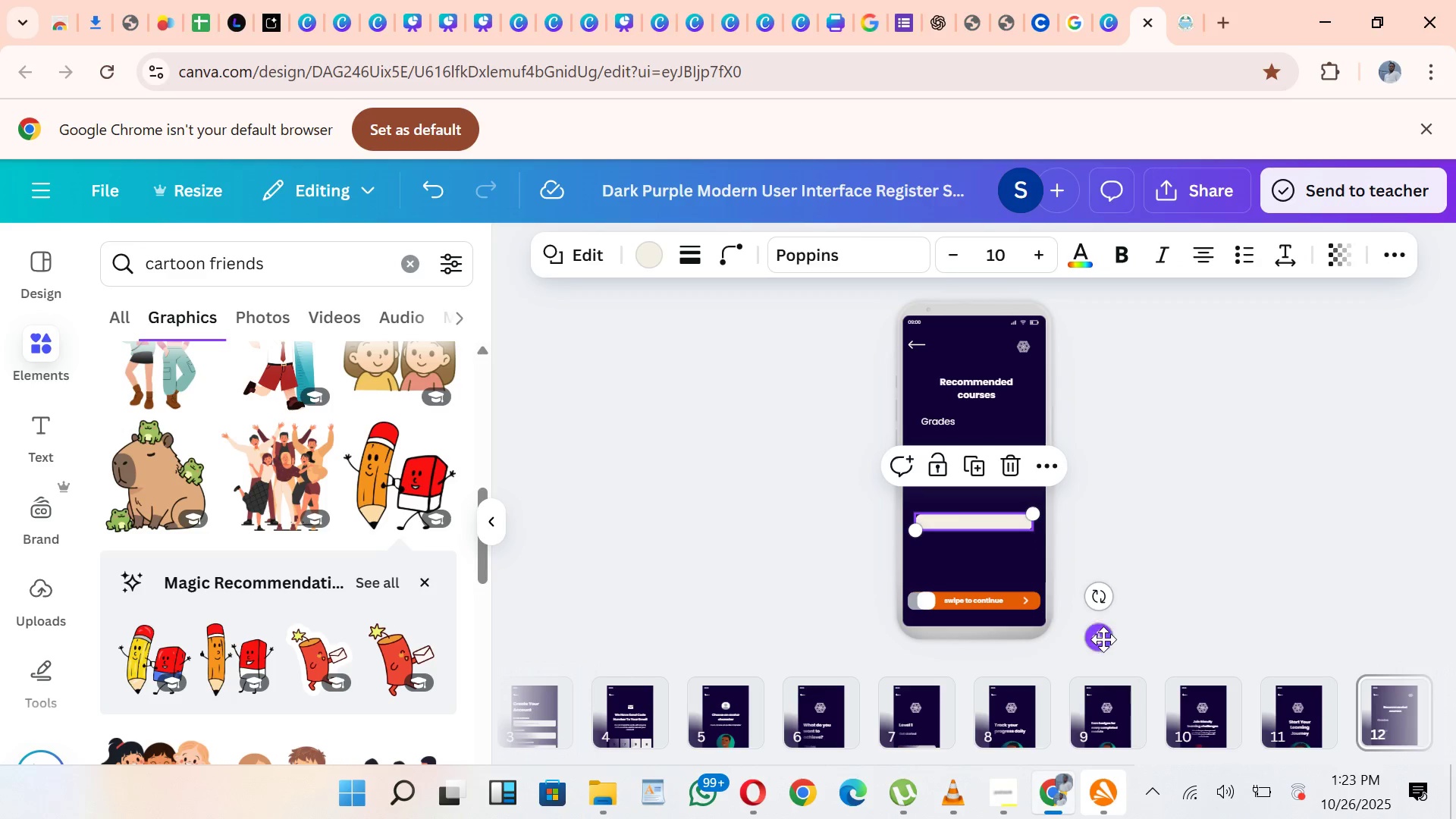 
left_click_drag(start_coordinate=[1100, 641], to_coordinate=[1100, 560])
 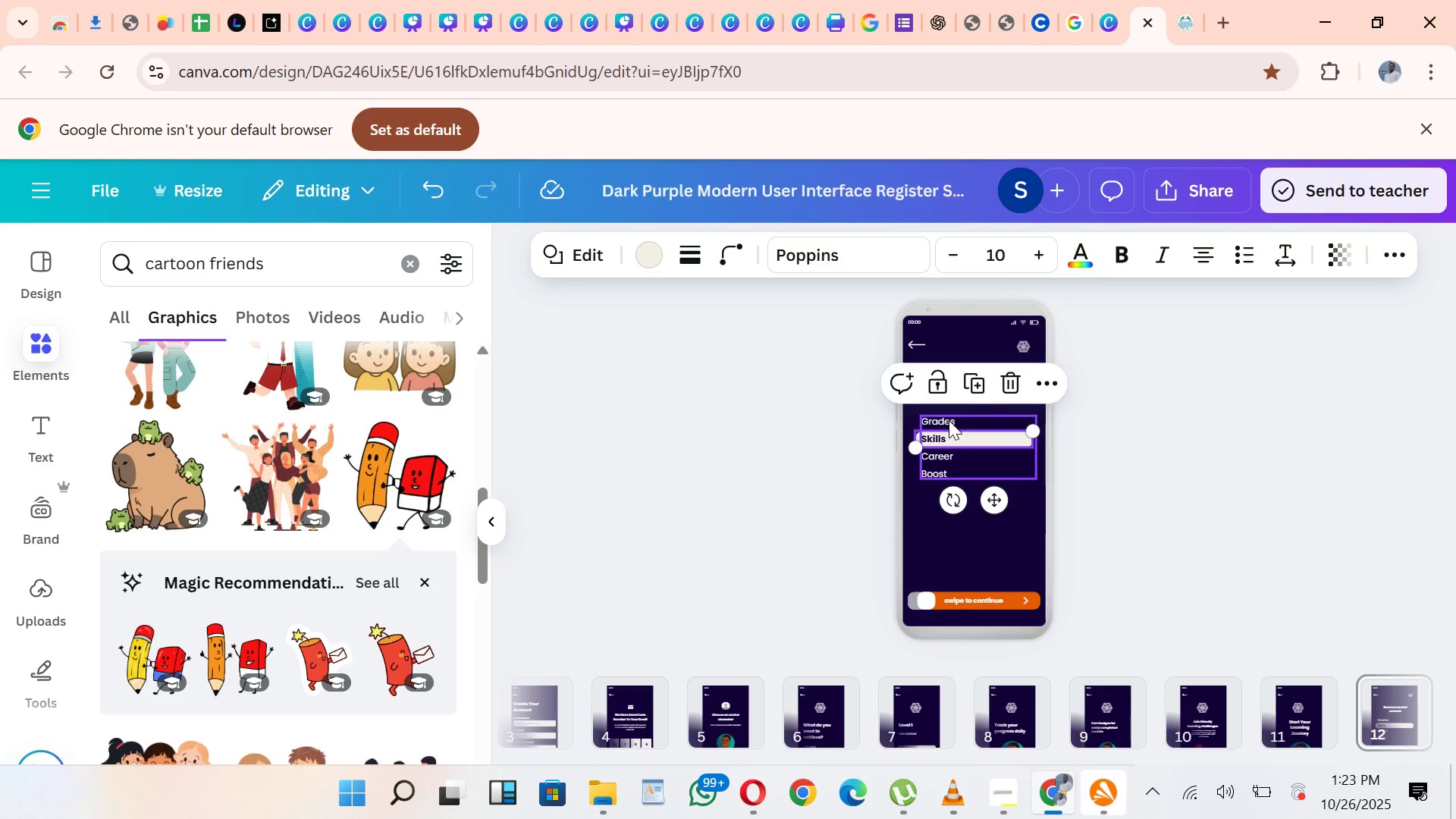 
double_click([949, 420])
 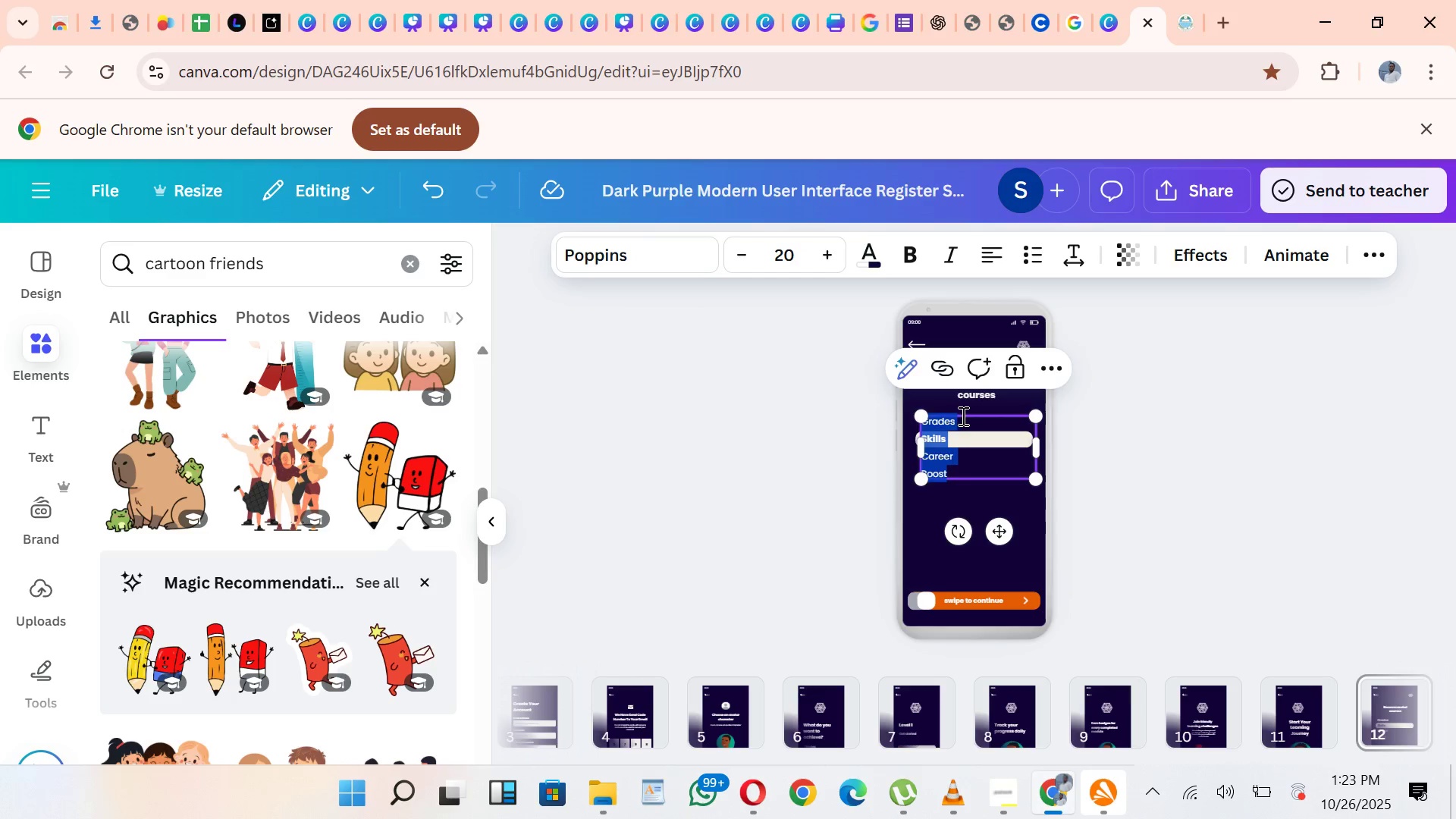 
left_click([962, 416])
 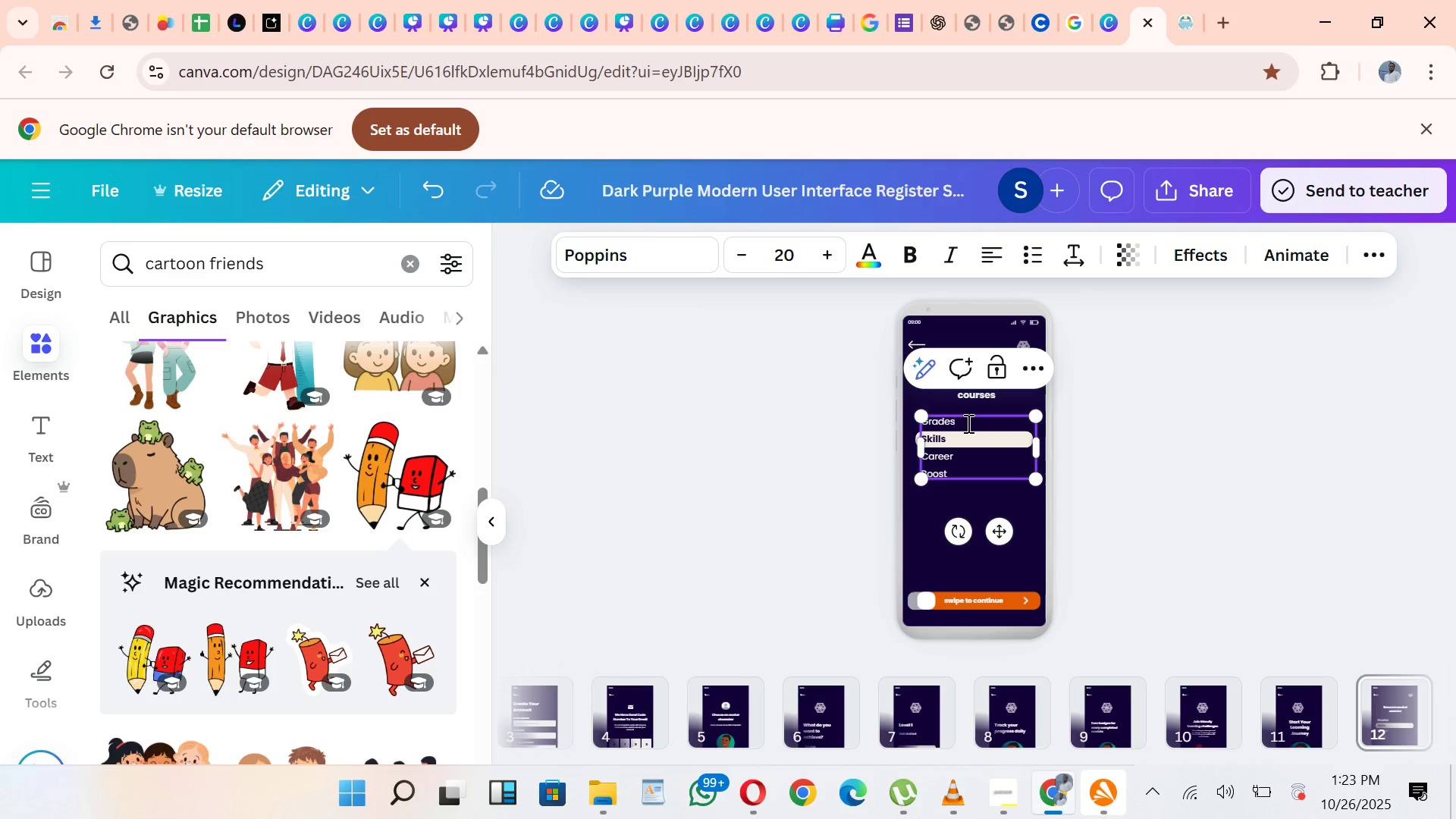 
key(Backspace)
key(Backspace)
key(Backspace)
key(Backspace)
key(Backspace)
key(Backspace)
type(Data Analysis)
 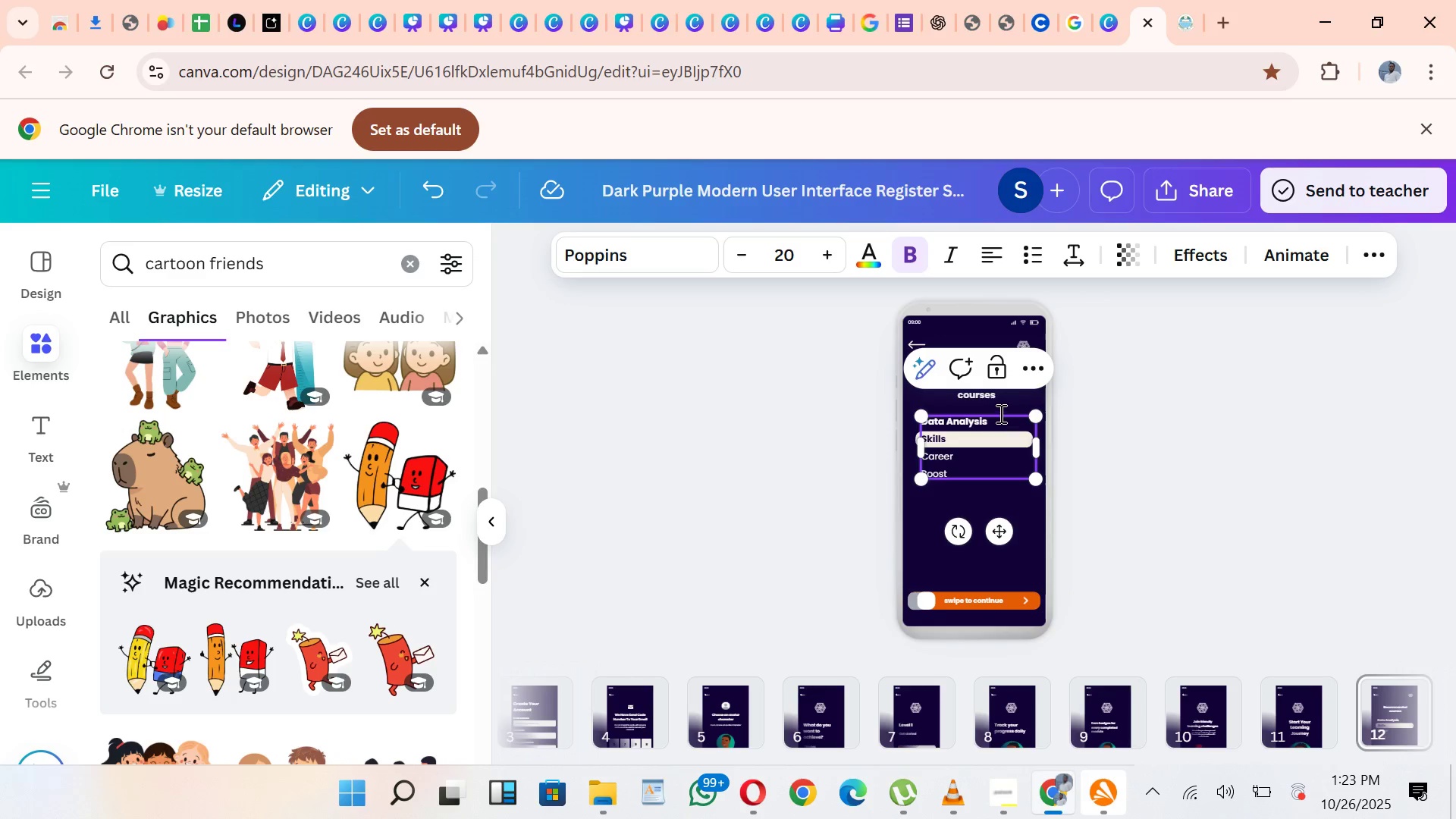 
left_click_drag(start_coordinate=[996, 417], to_coordinate=[922, 409])
 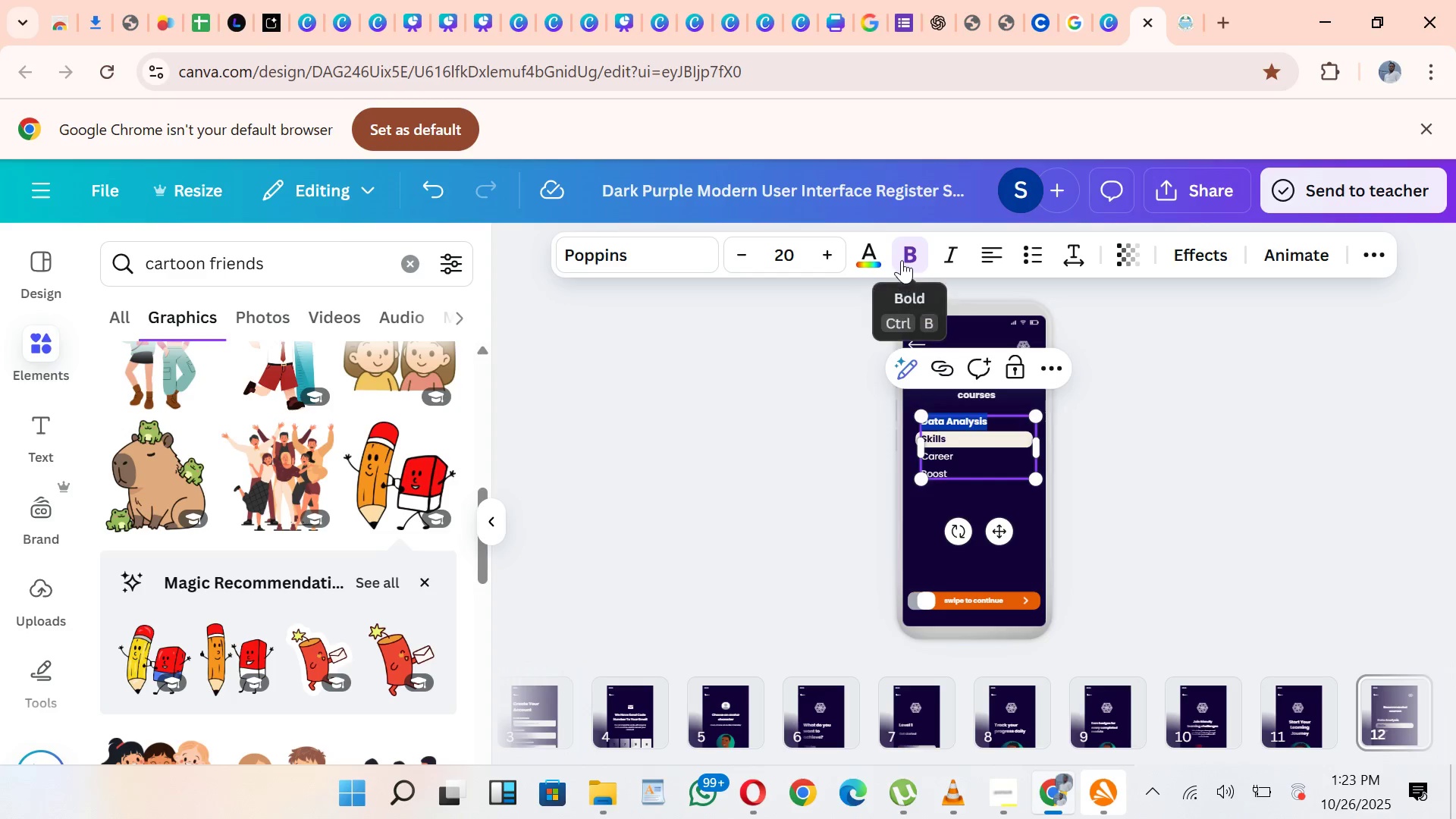 
left_click([905, 260])
 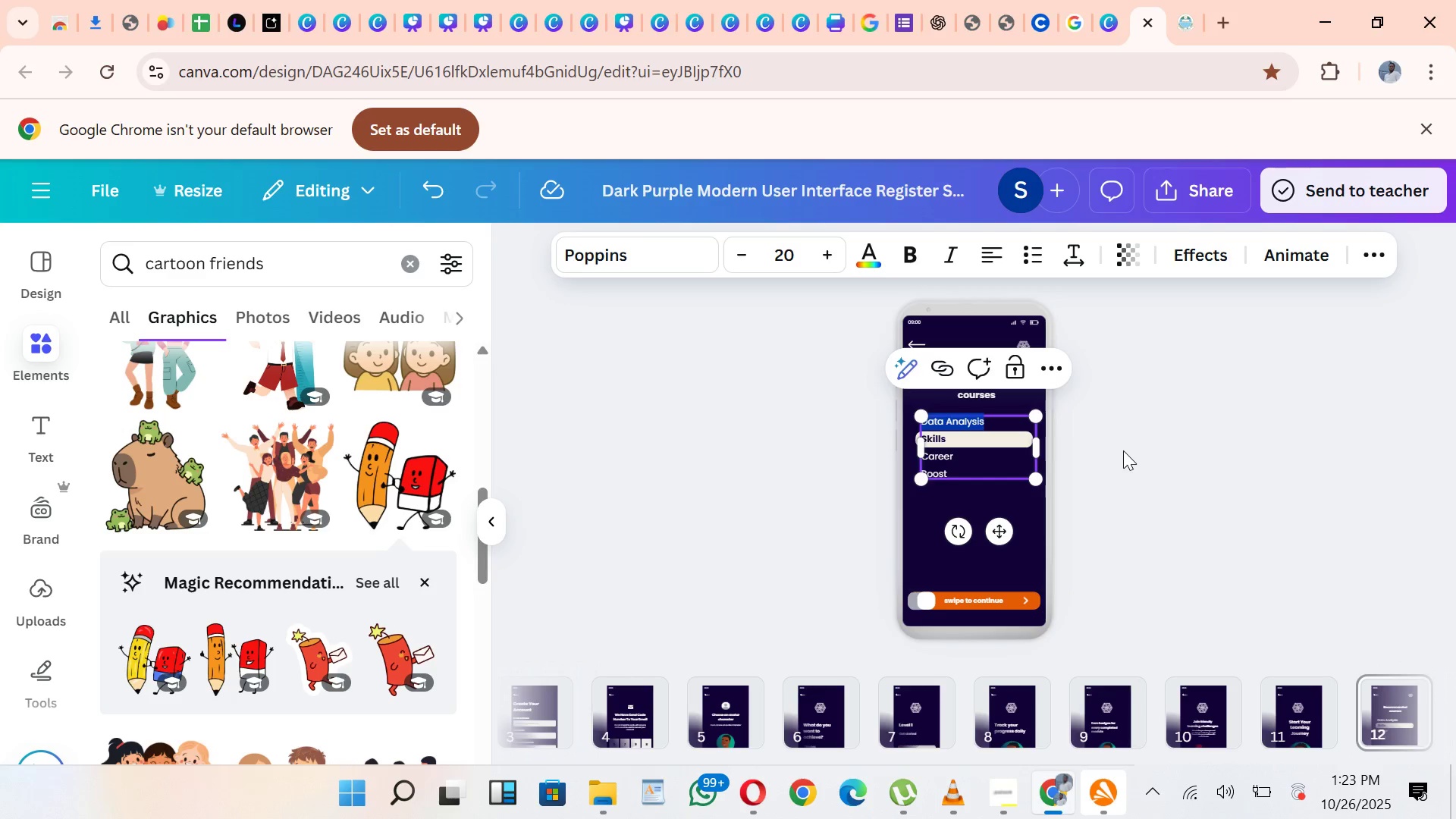 
left_click([1123, 450])
 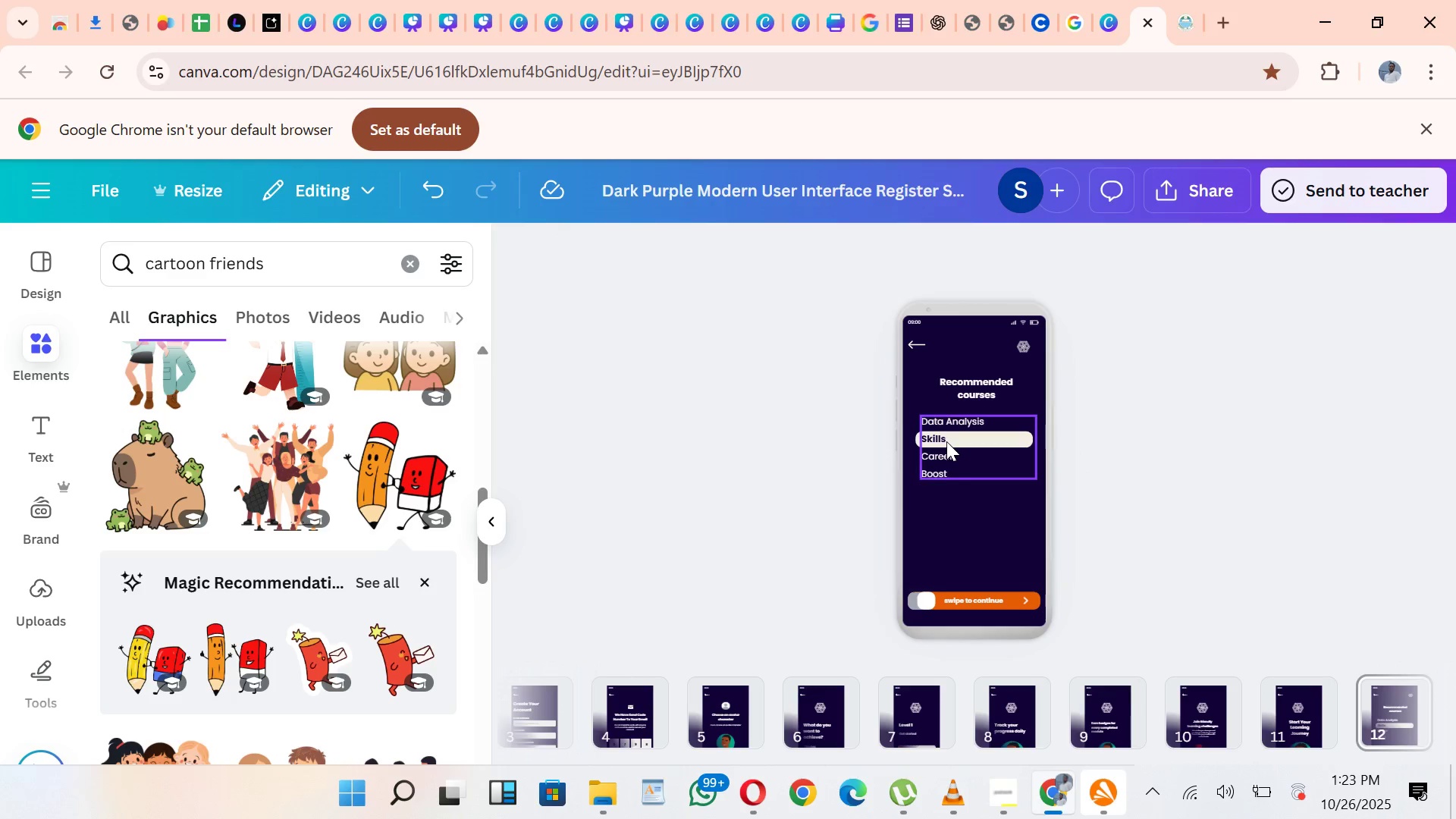 
double_click([946, 440])
 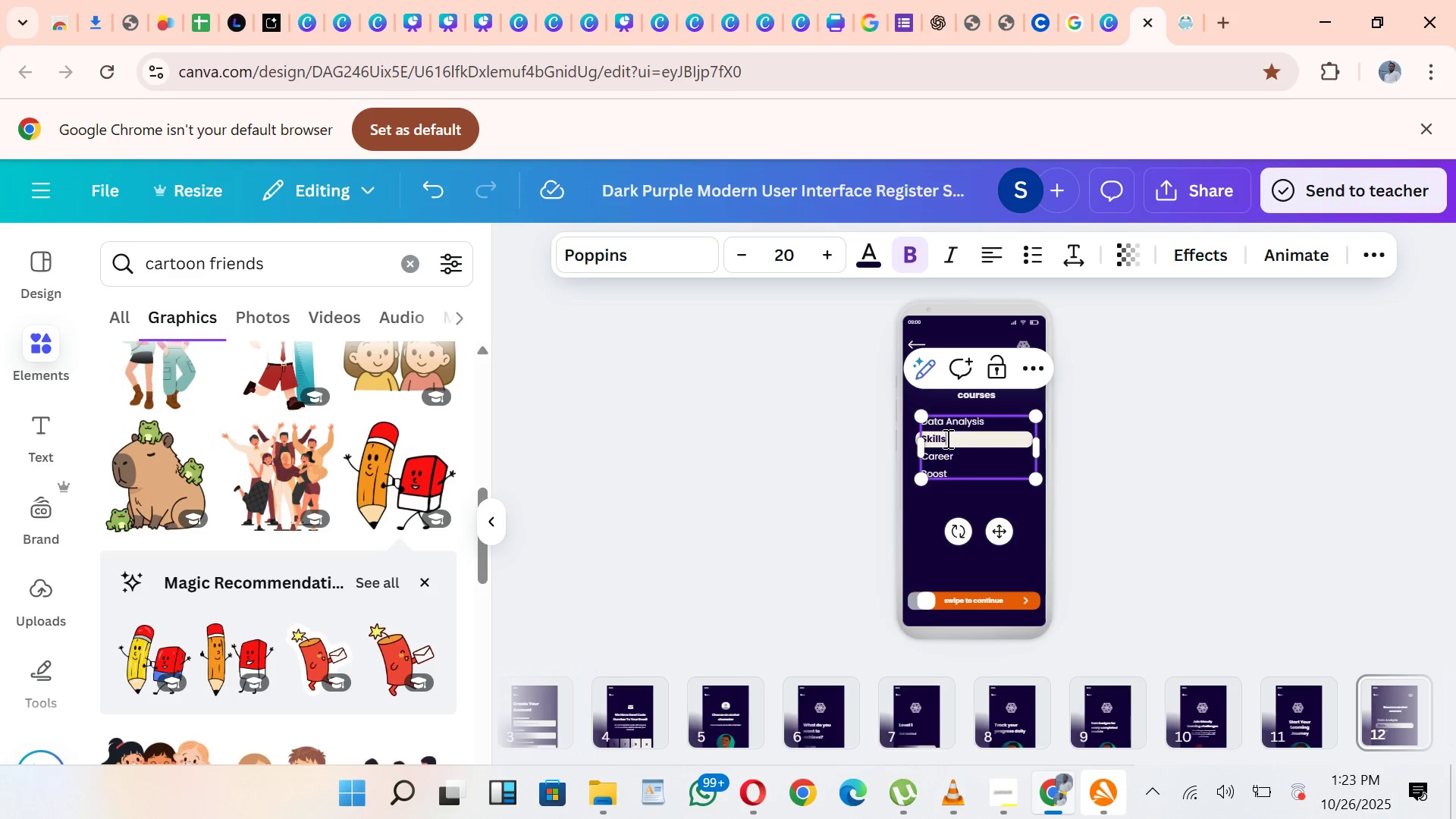 
left_click_drag(start_coordinate=[946, 438], to_coordinate=[921, 431])
 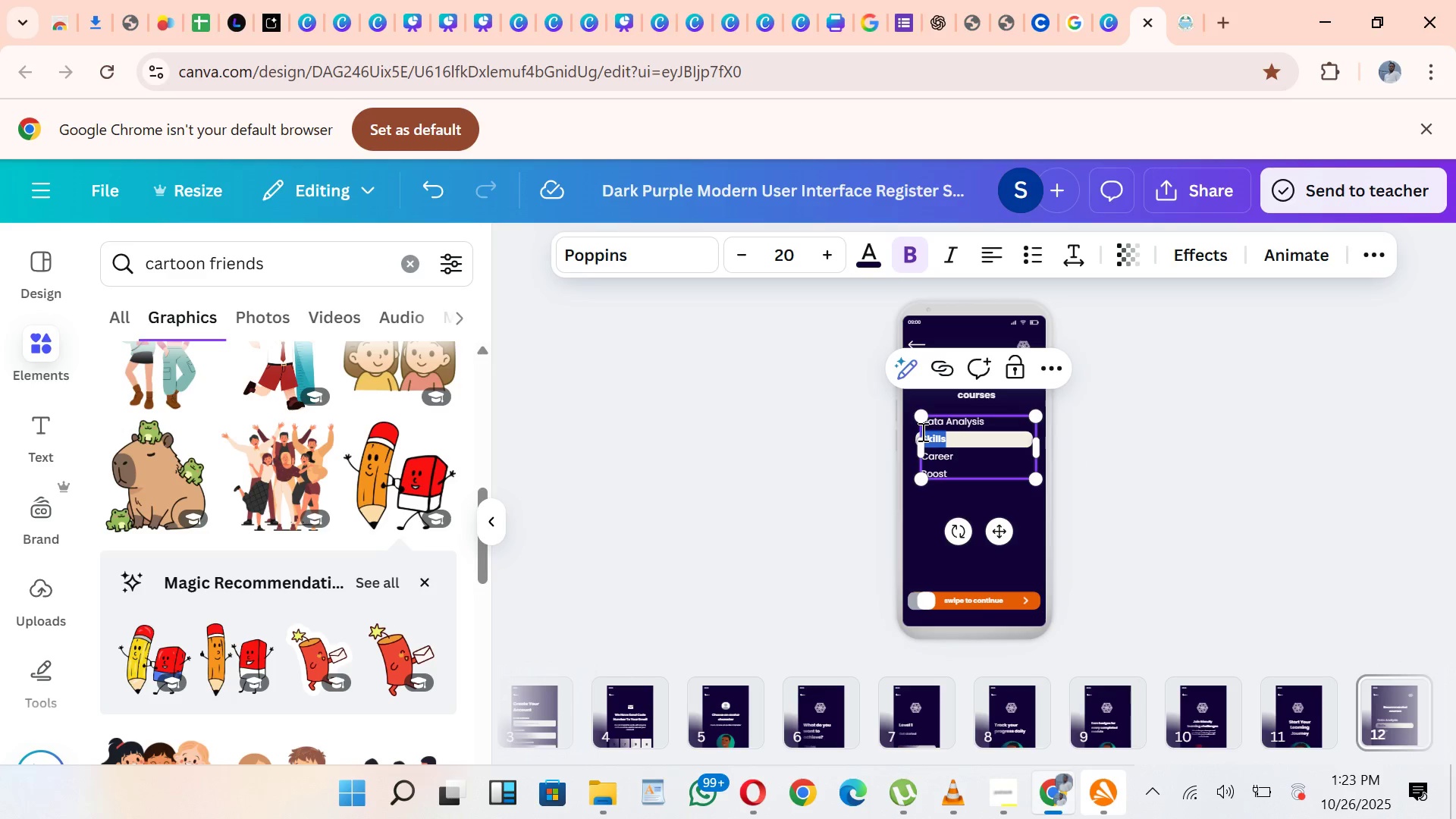 
type(DE)
key(Backspace)
type(esign)
 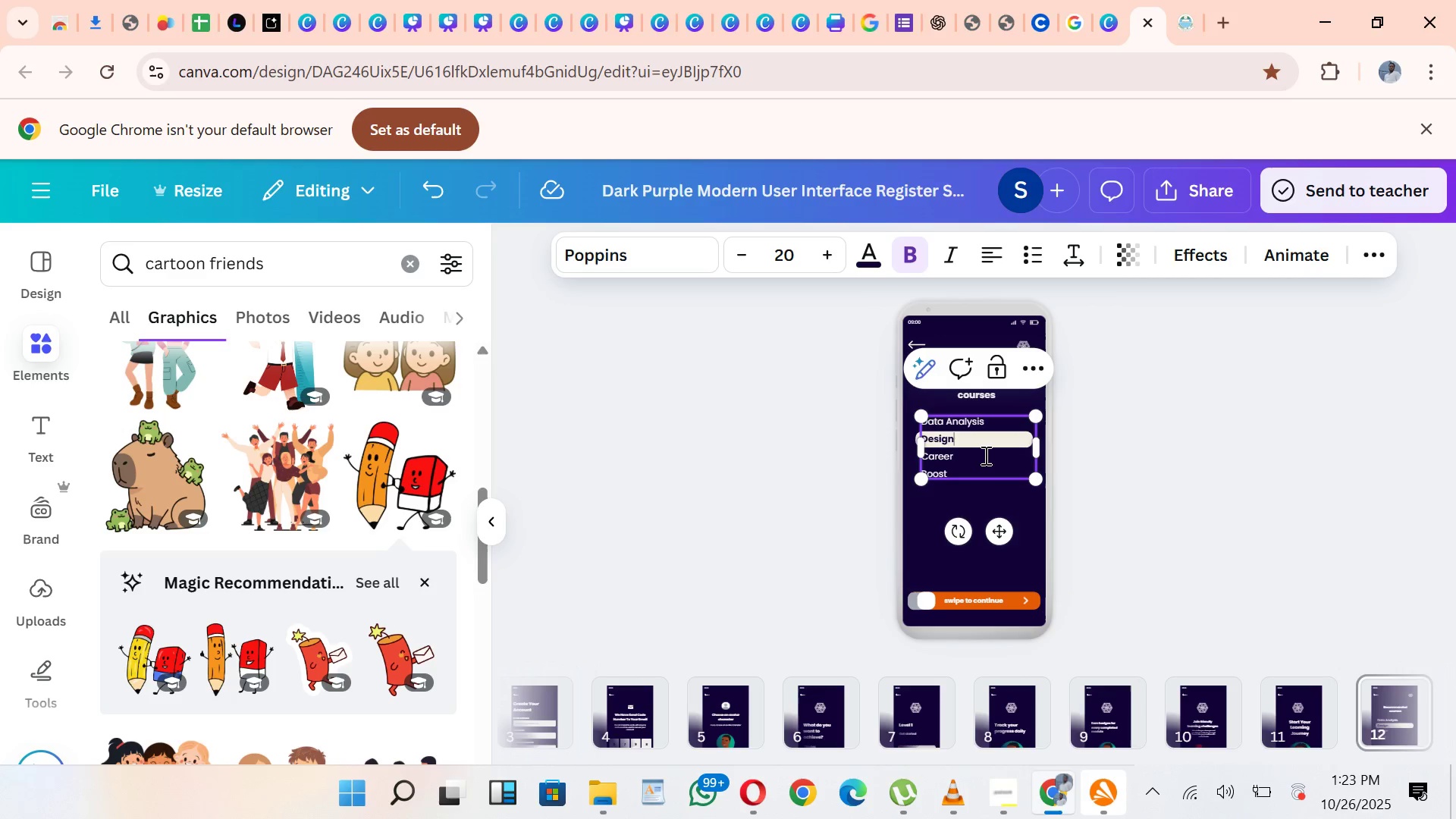 
left_click([984, 455])
 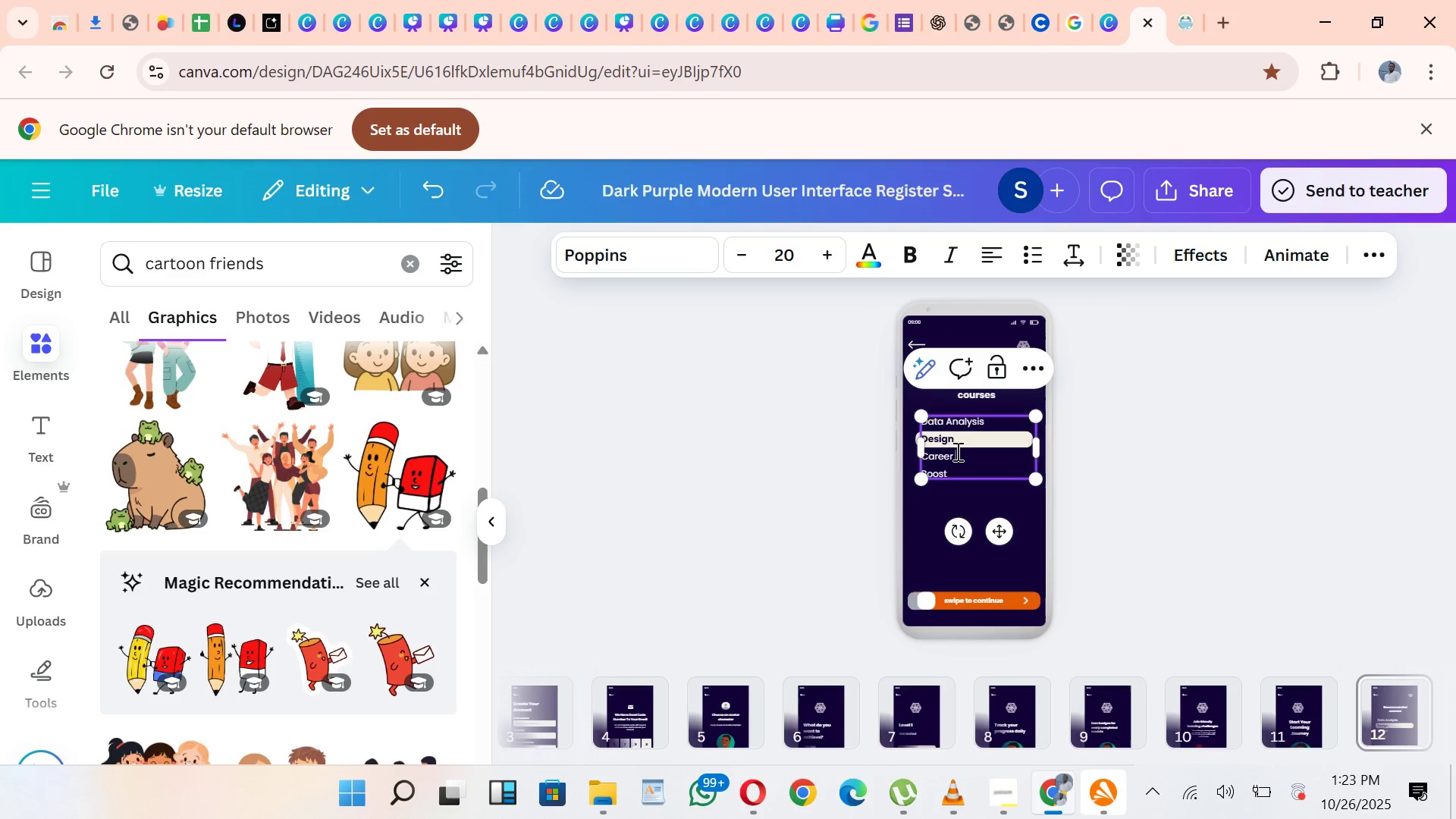 
left_click([956, 451])
 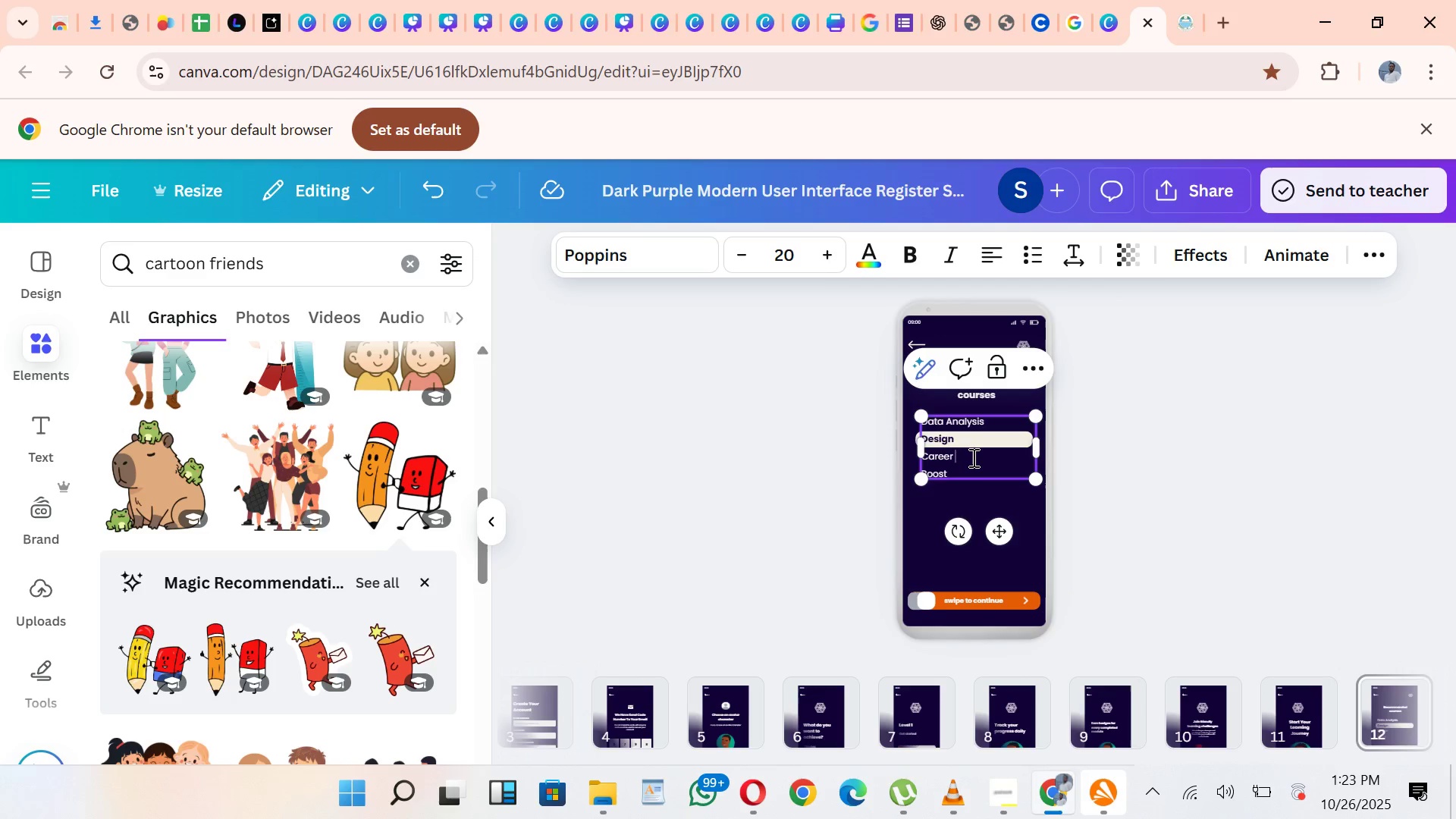 
left_click_drag(start_coordinate=[952, 454], to_coordinate=[924, 459])
 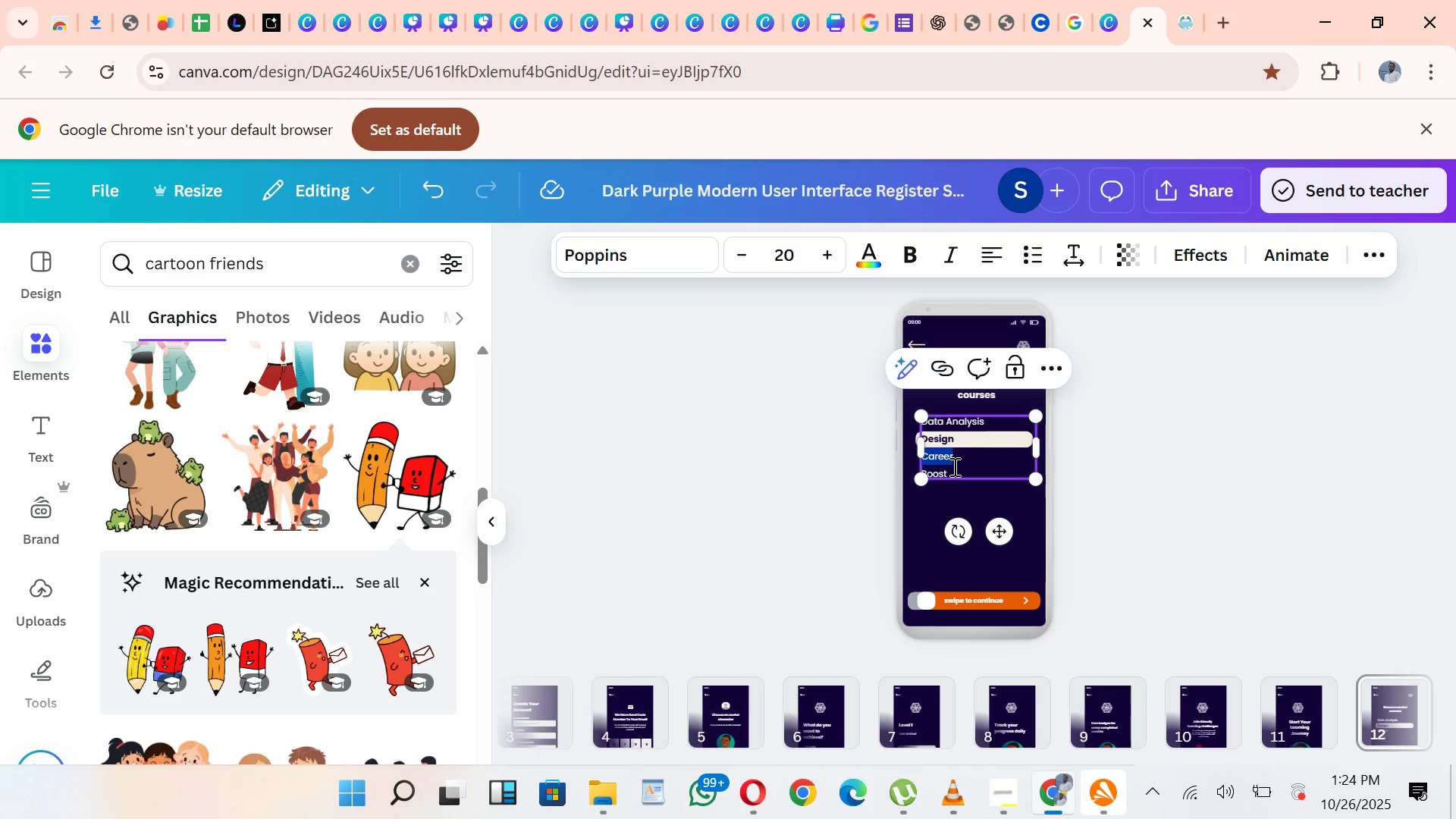 
type(Managerm)
key(Backspace)
key(Backspace)
type(ment)
 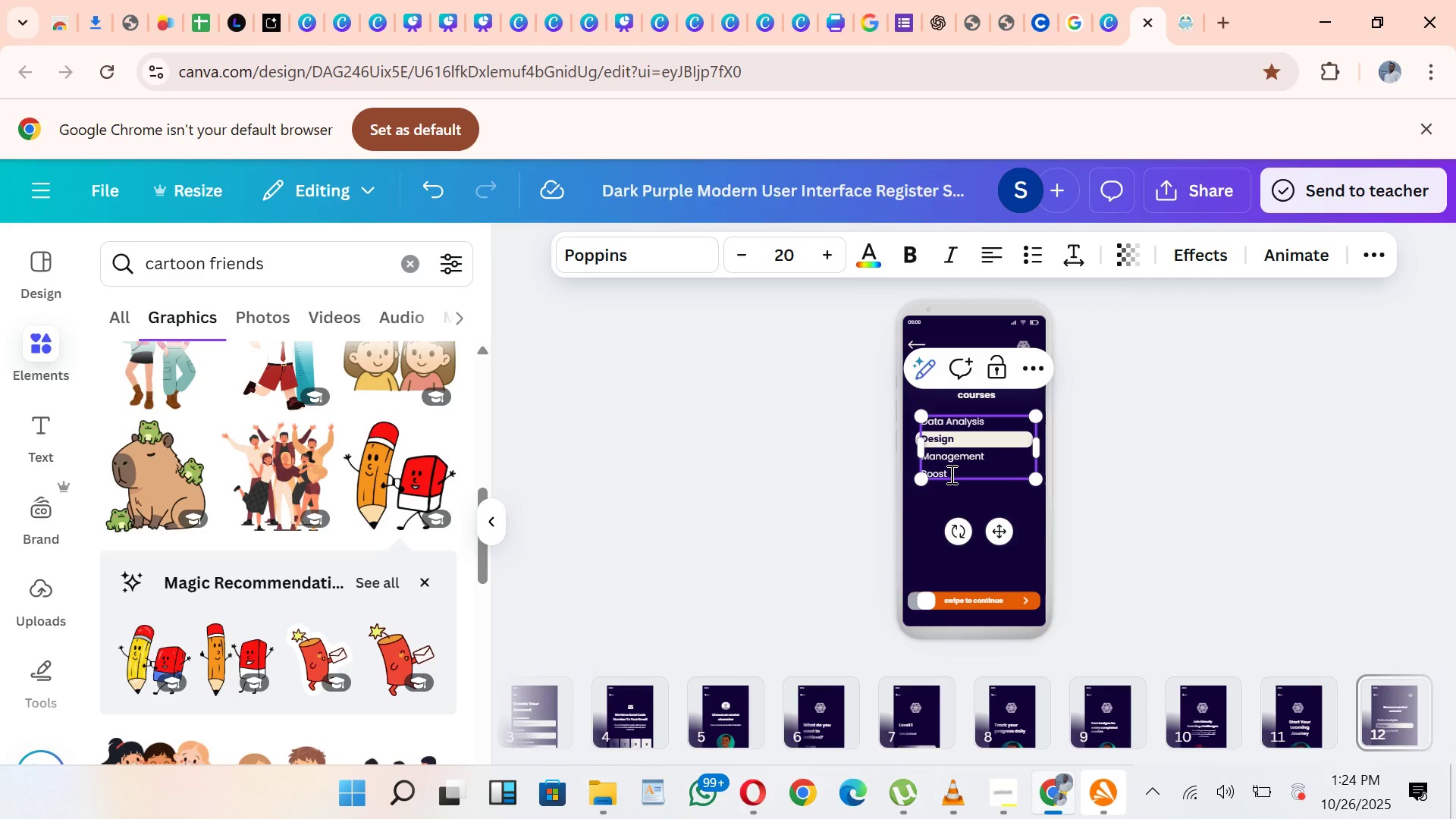 
double_click([950, 474])
 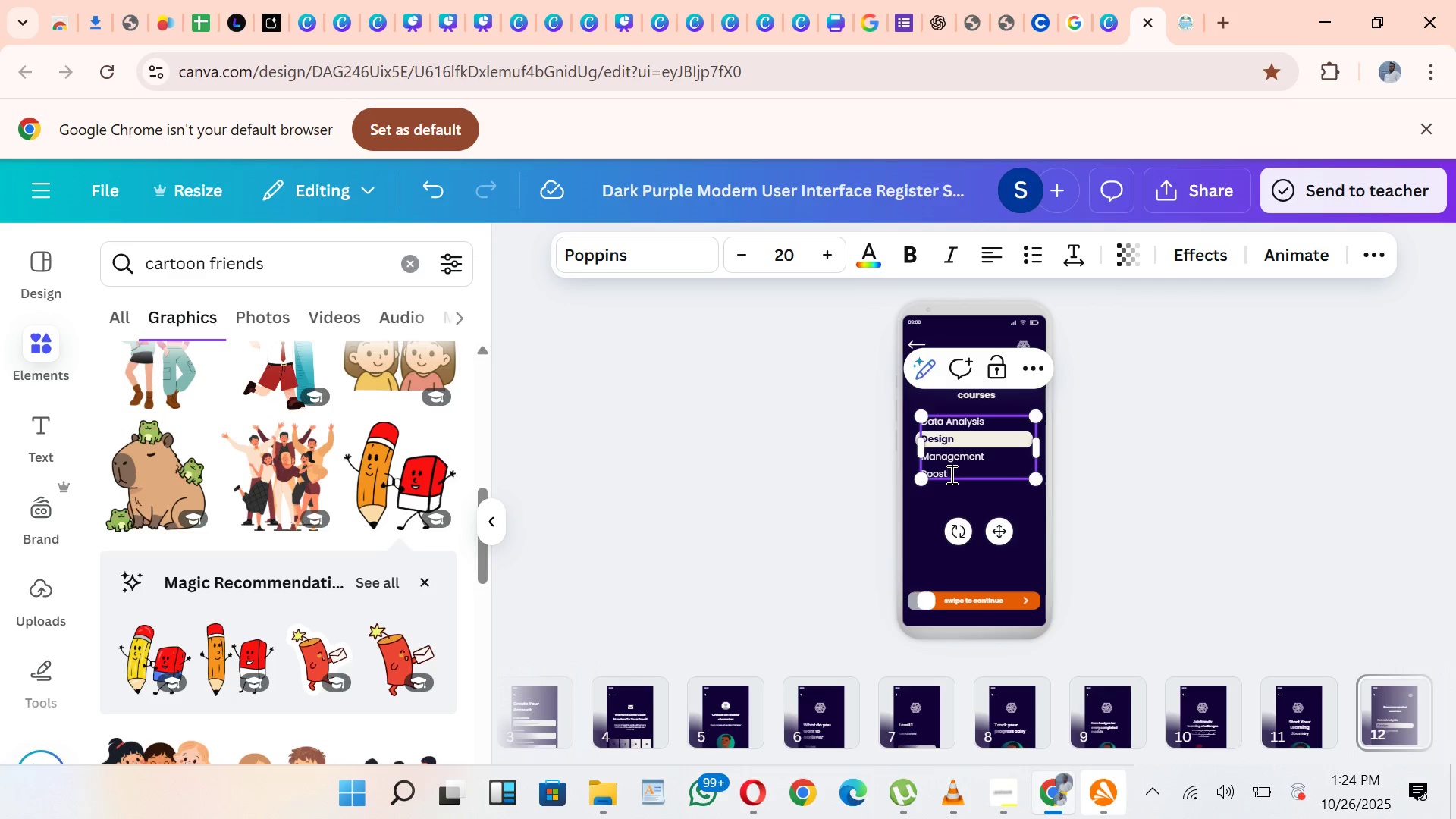 
left_click([950, 474])
 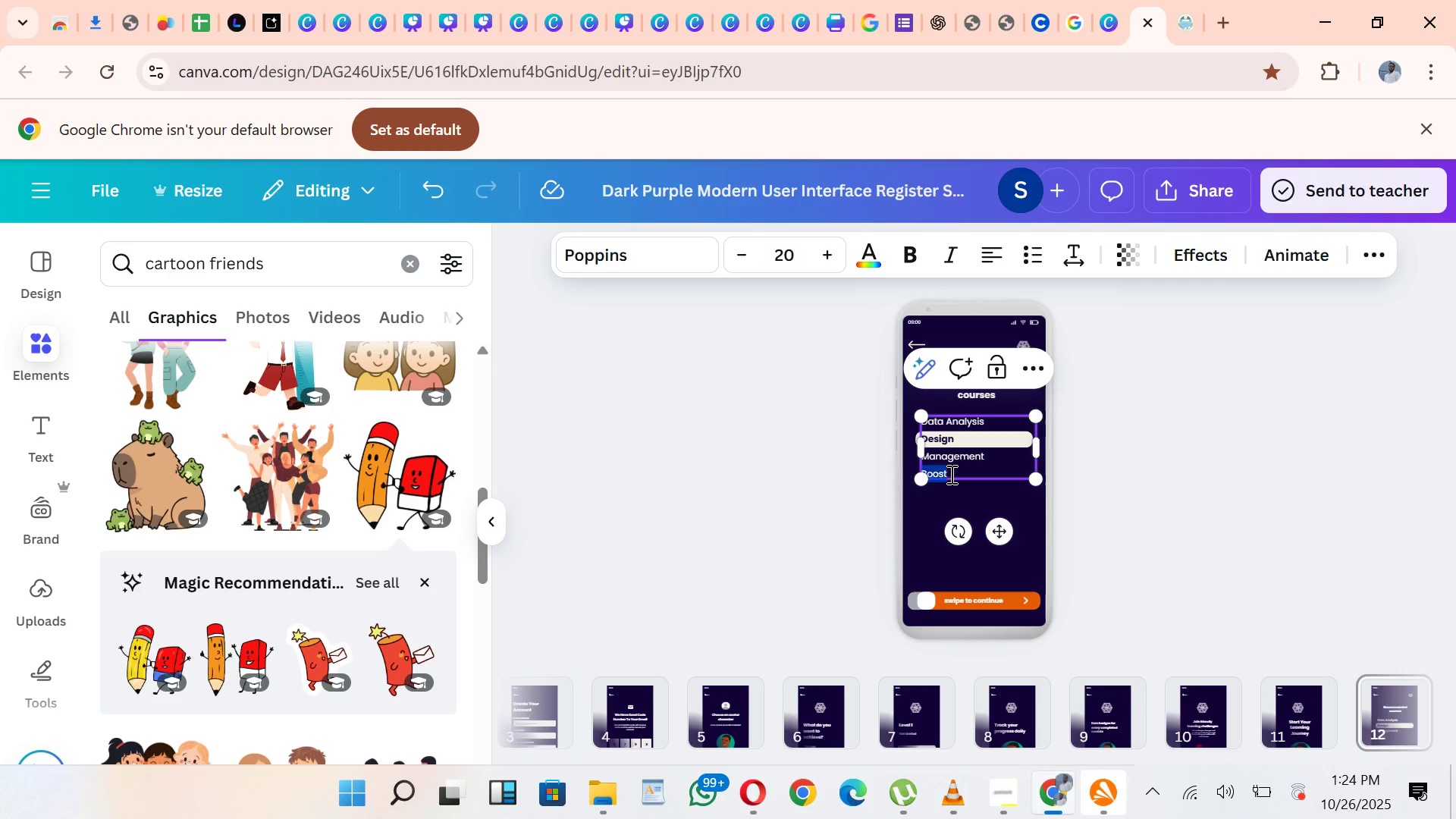 
double_click([950, 474])
 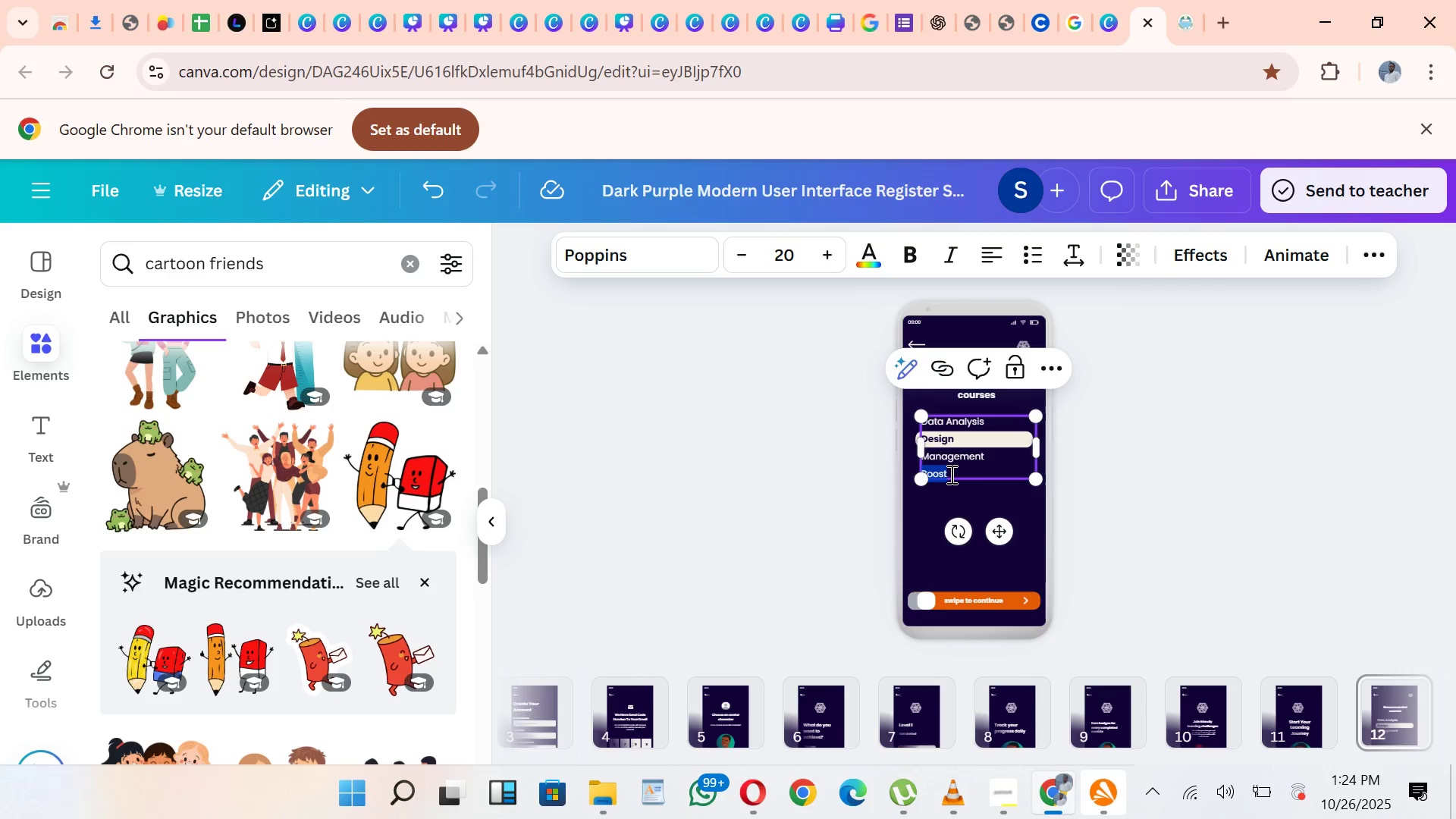 
type(Production)
 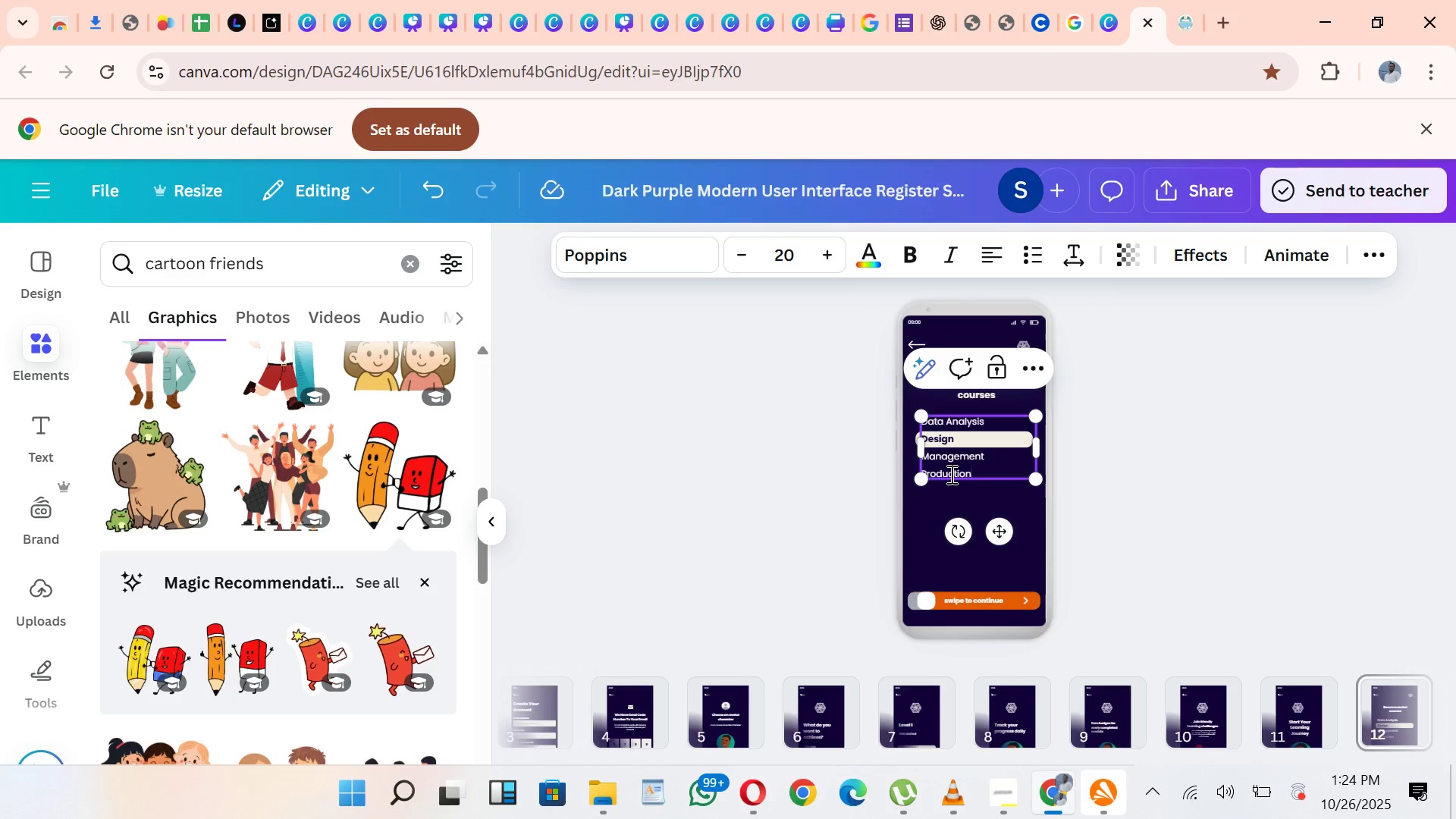 
key(Enter)
 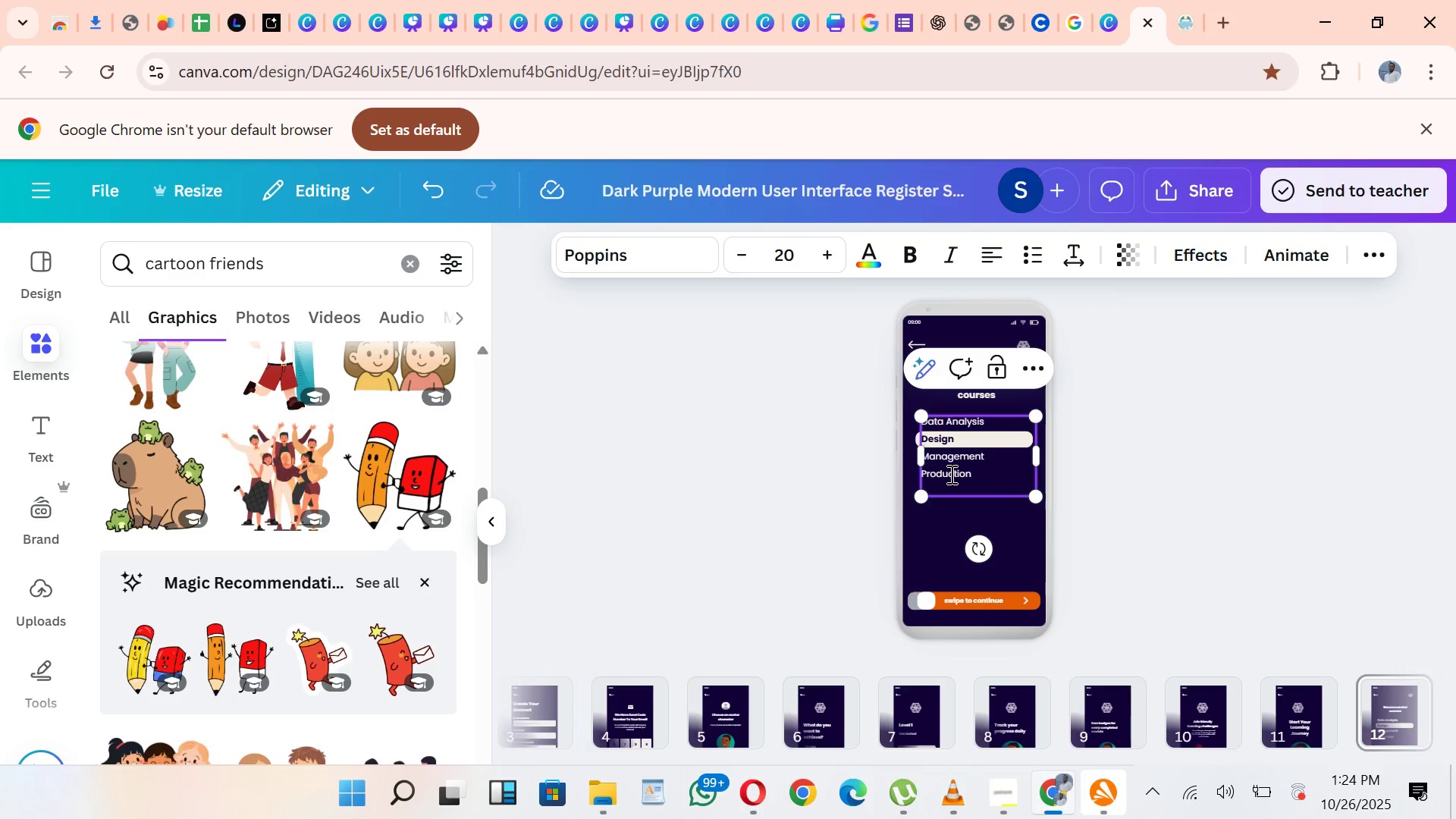 
wait(8.11)
 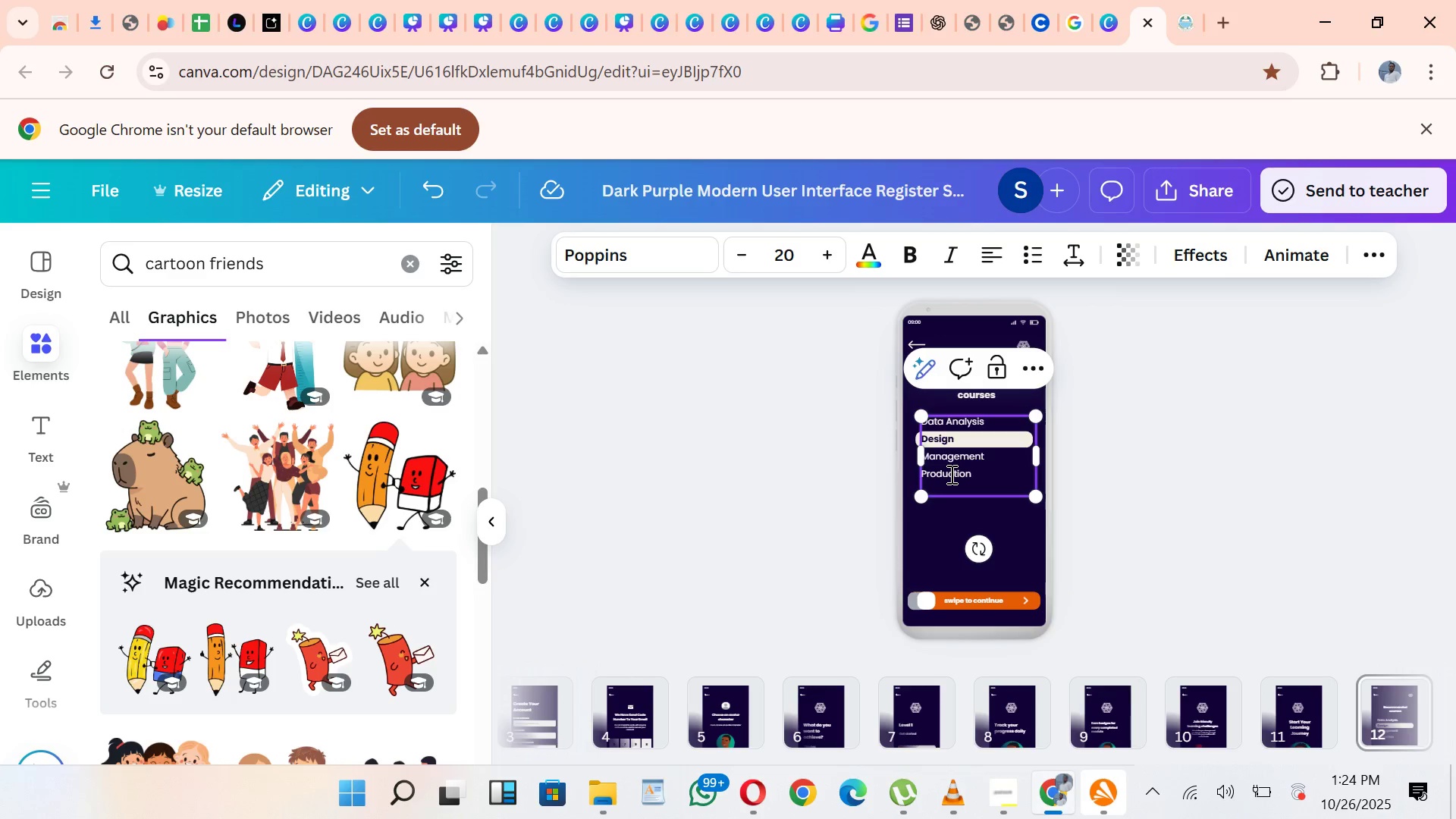 
type(Accounting)
 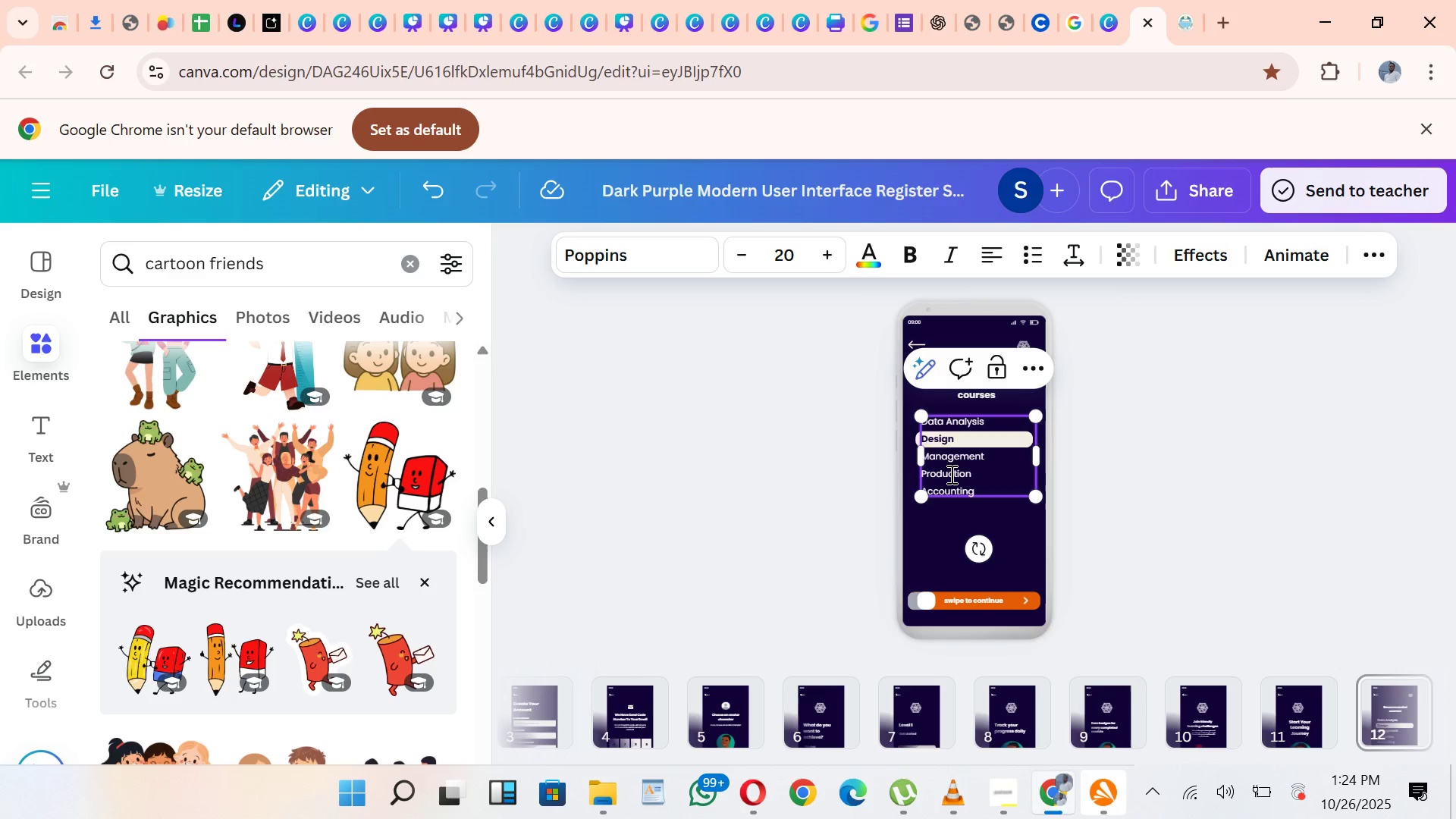 
key(Enter)
 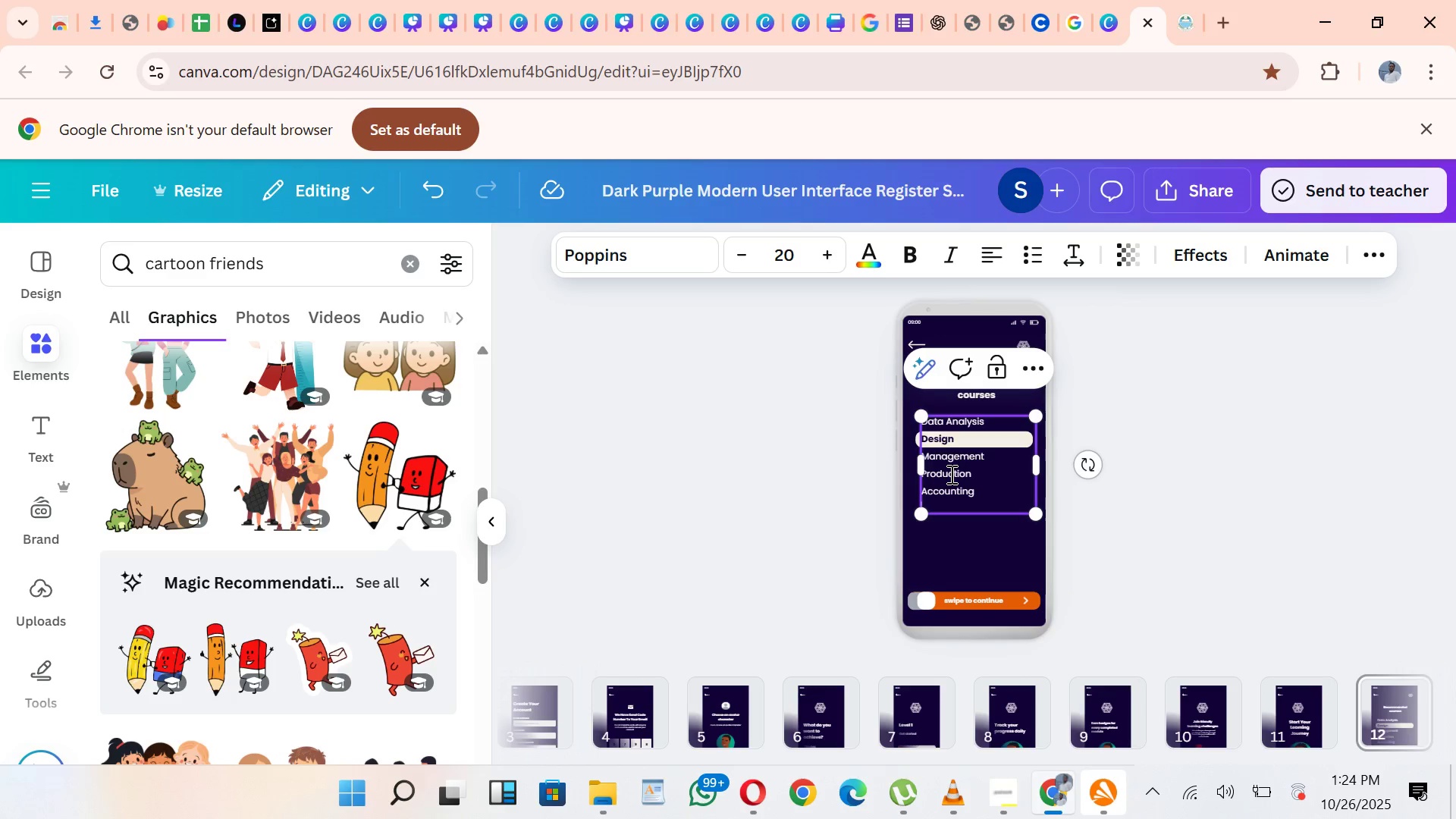 
type(Statistics)
 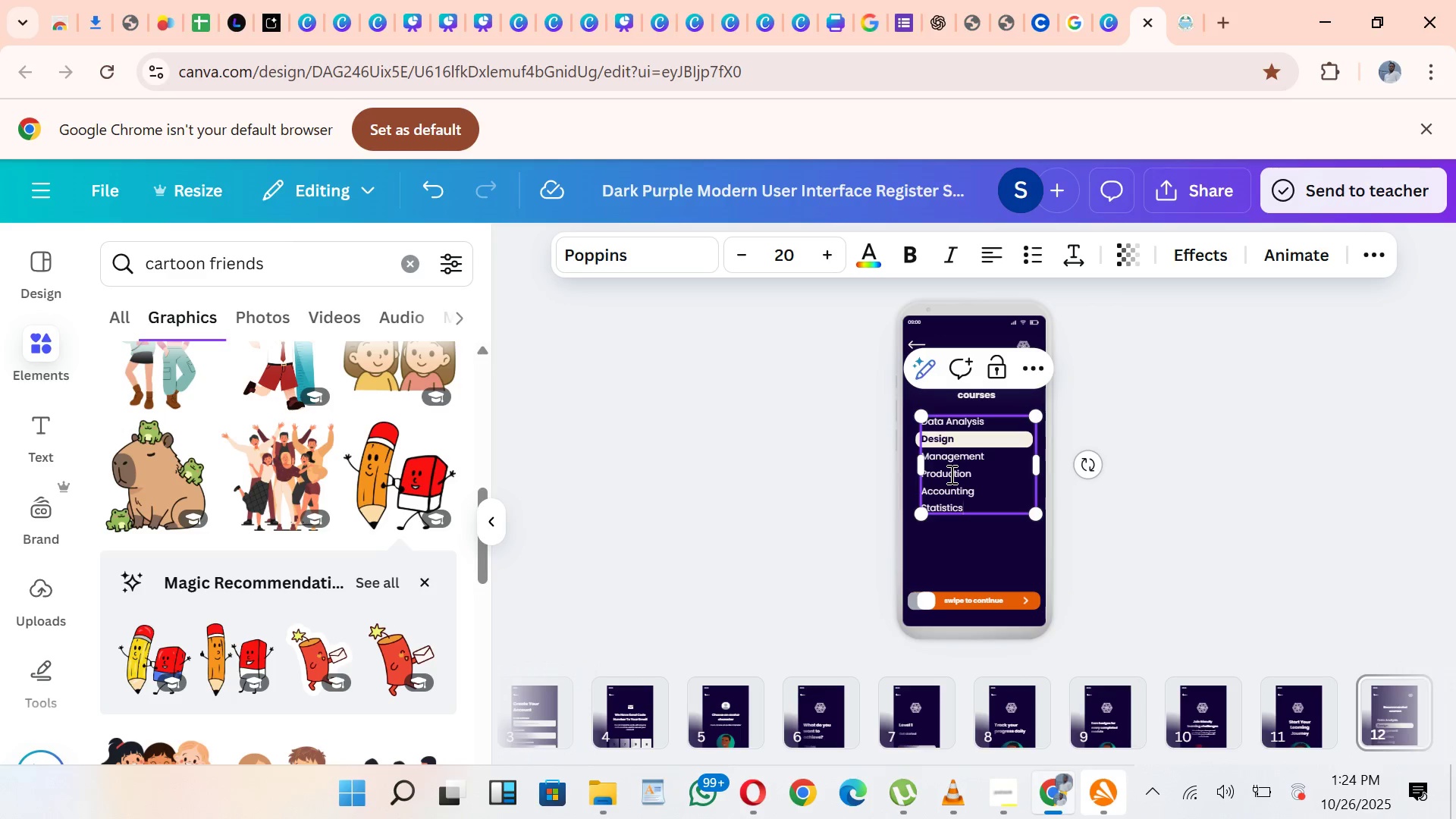 
key(Enter)
 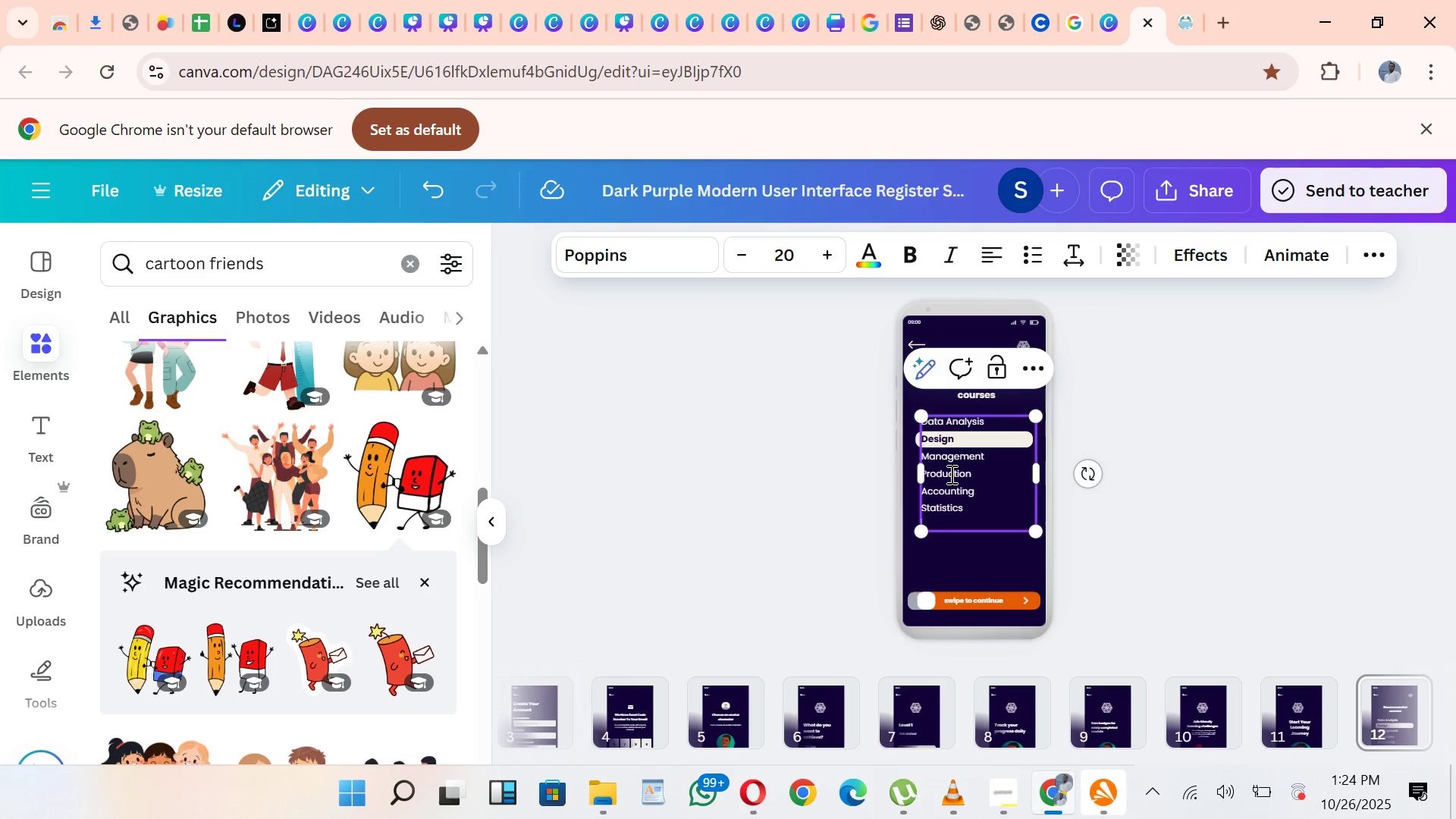 
wait(14.69)
 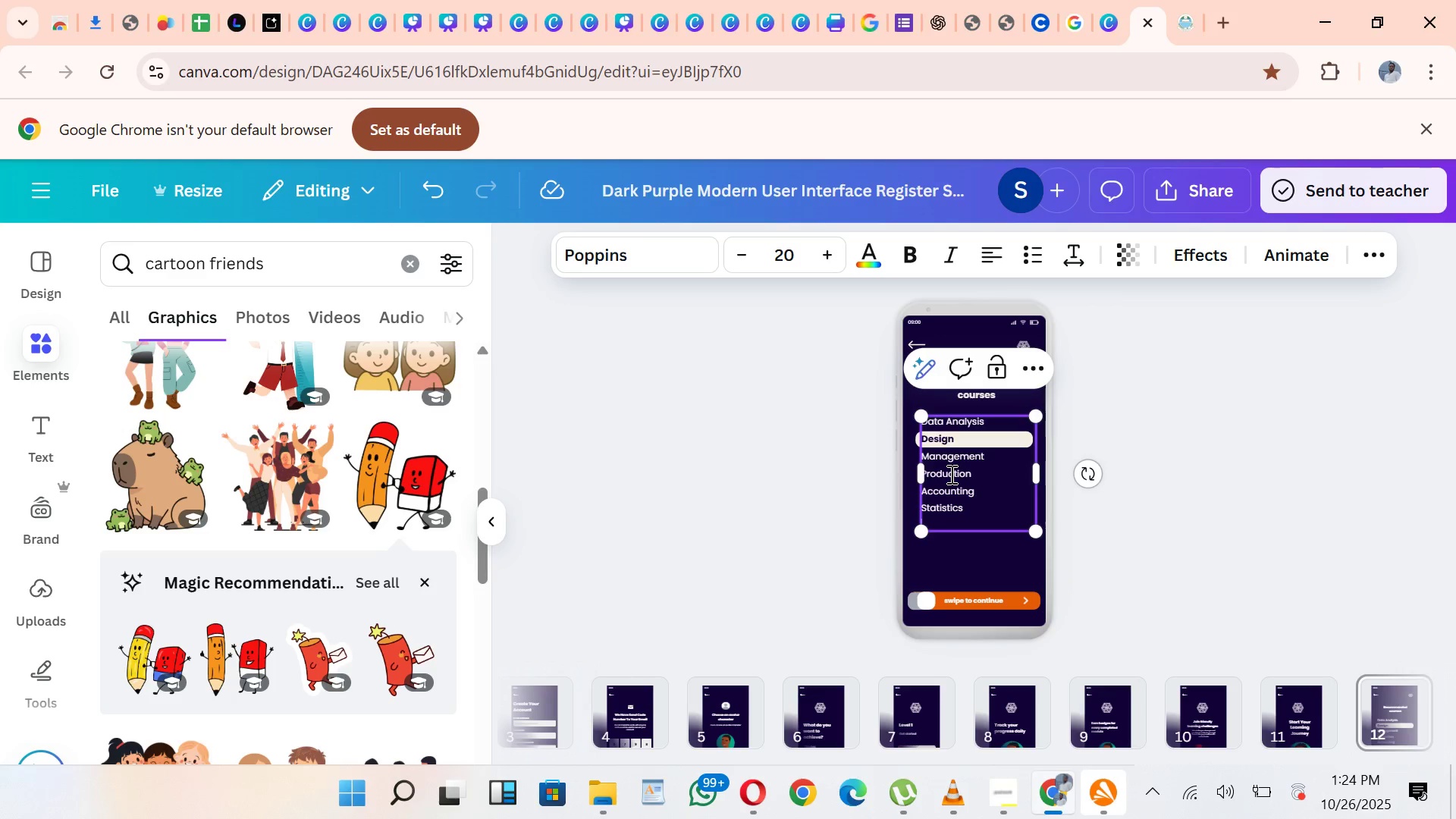 
type(Coding )
 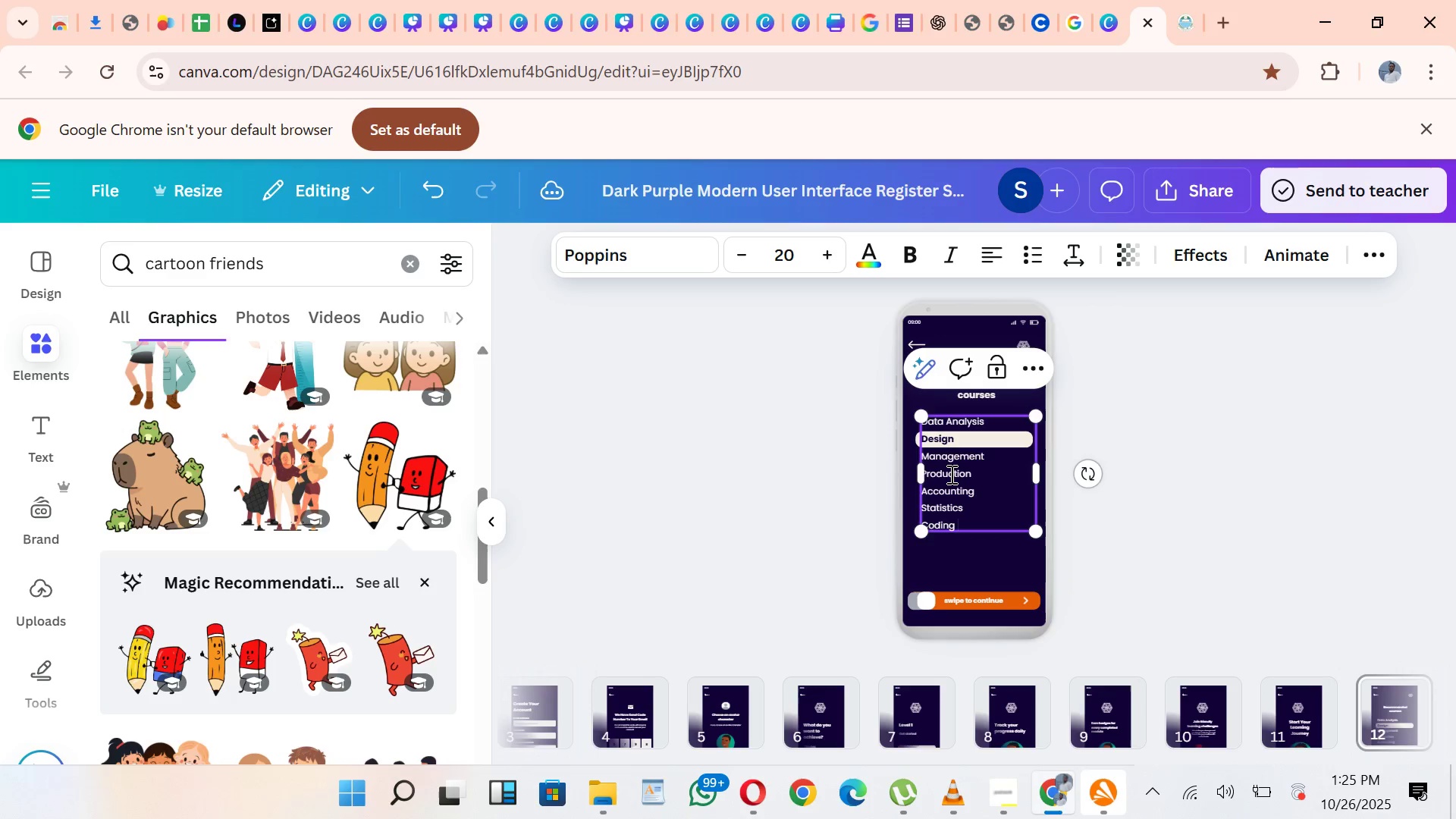 
key(Enter)
 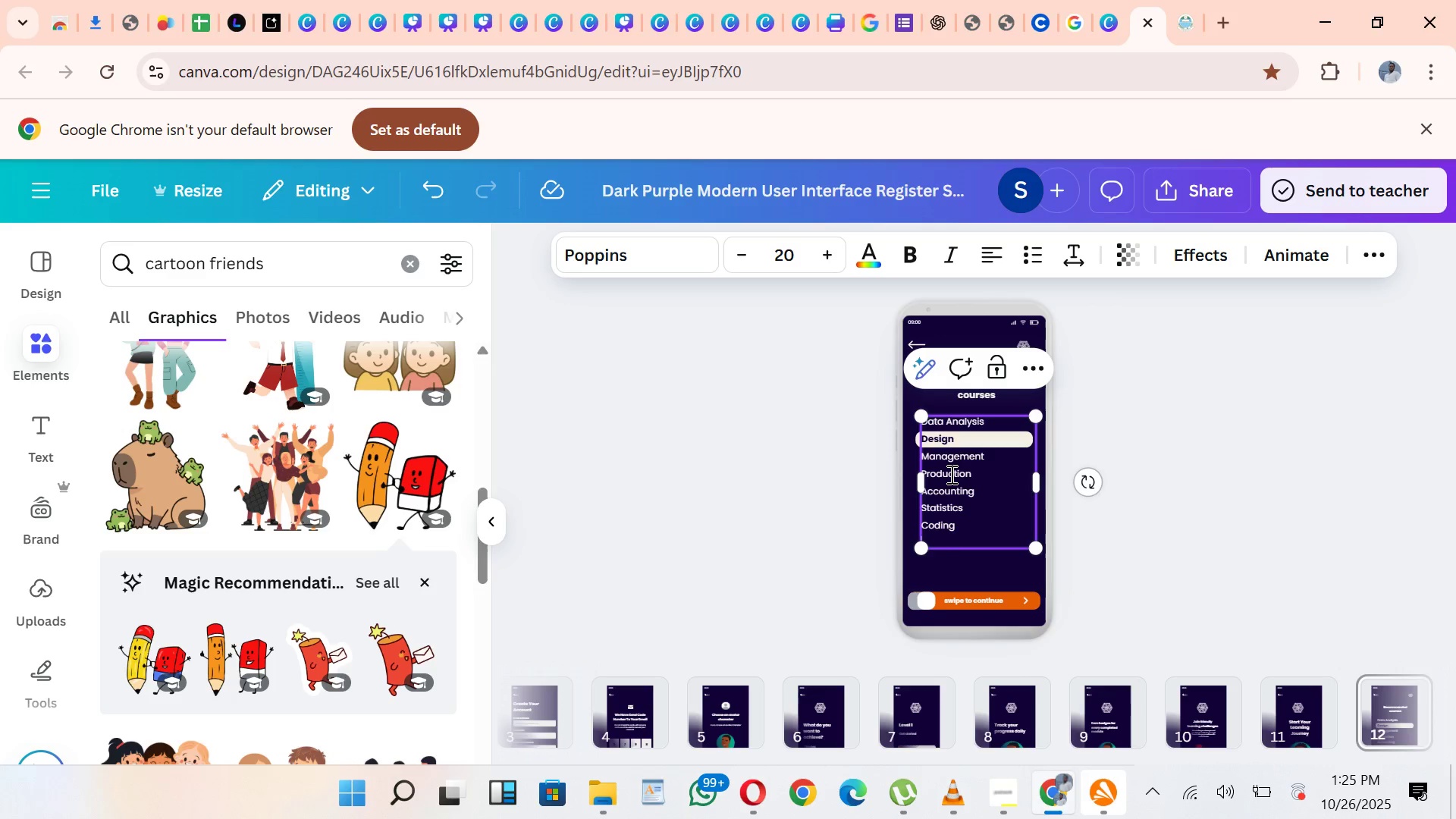 
wait(12.96)
 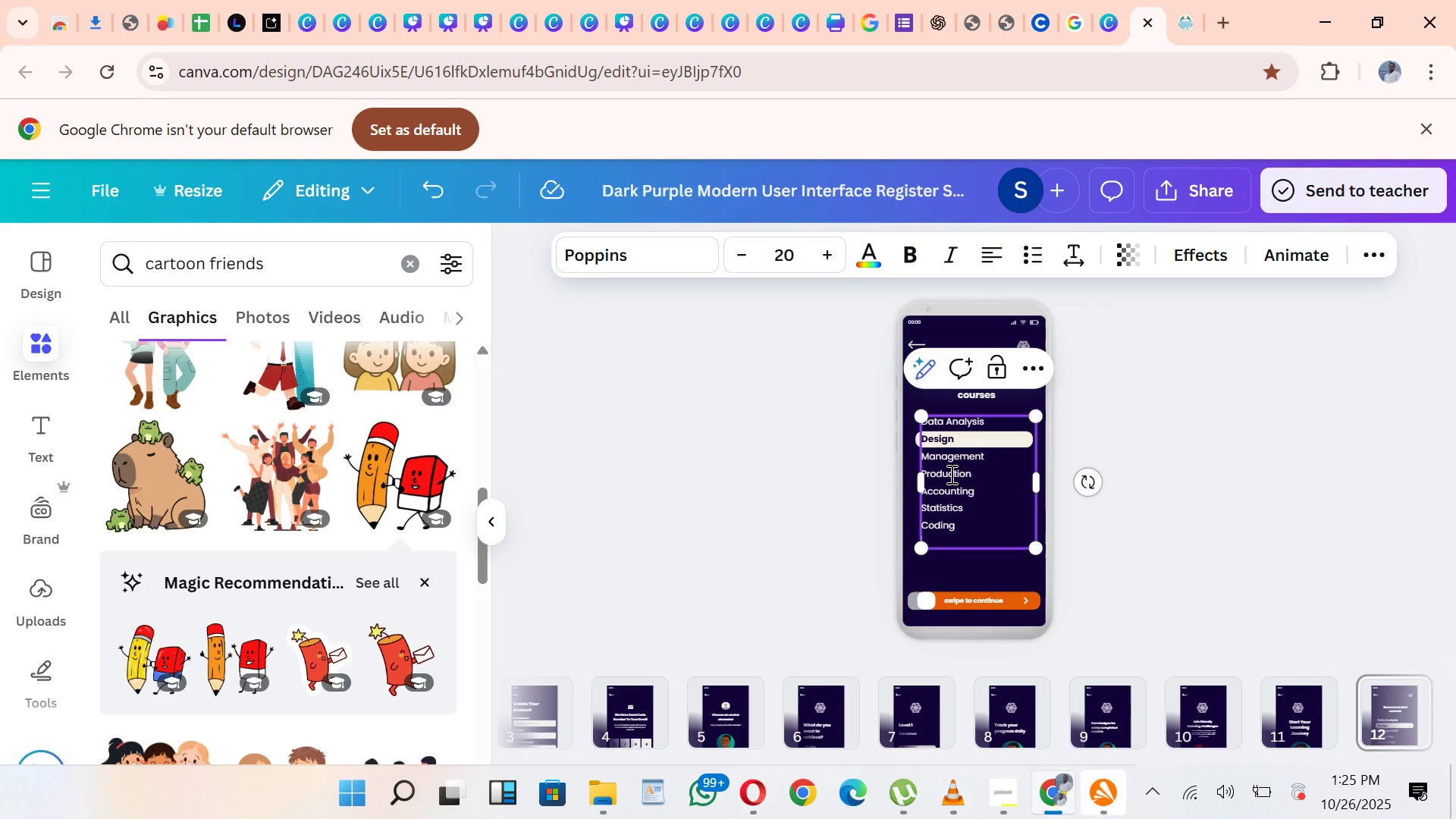 
type(Copy Writing)
 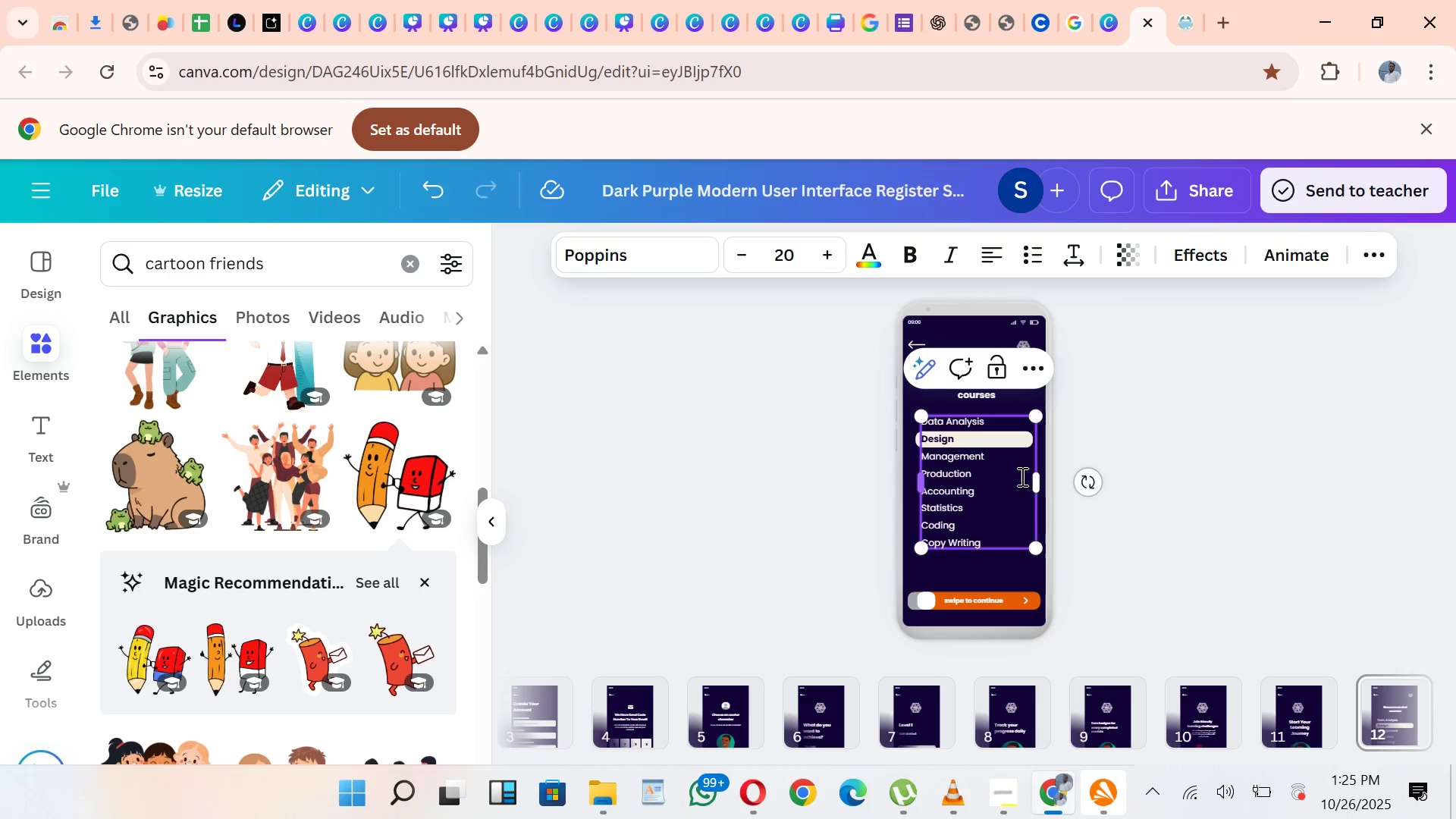 
left_click([1265, 522])
 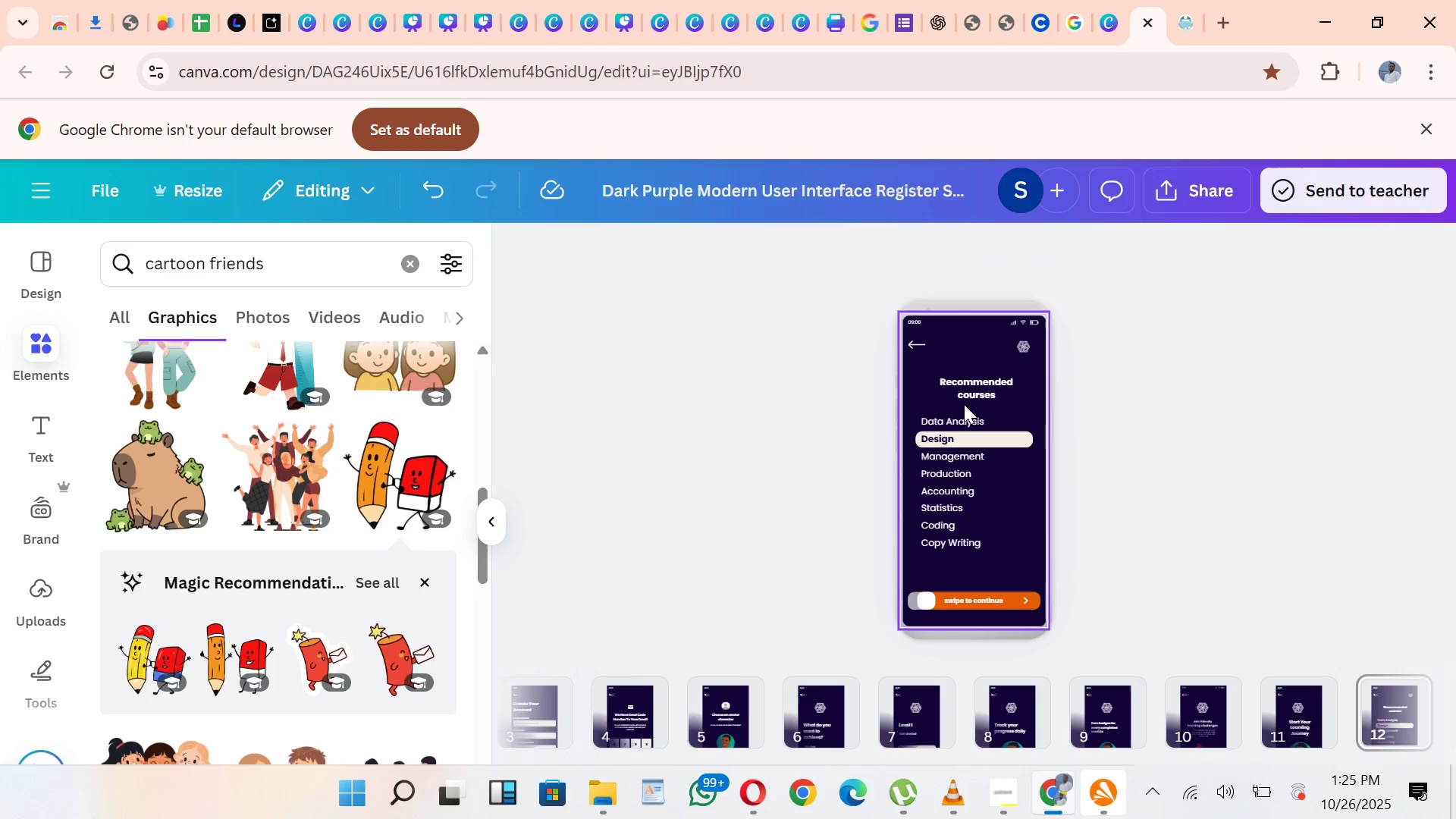 
wait(7.61)
 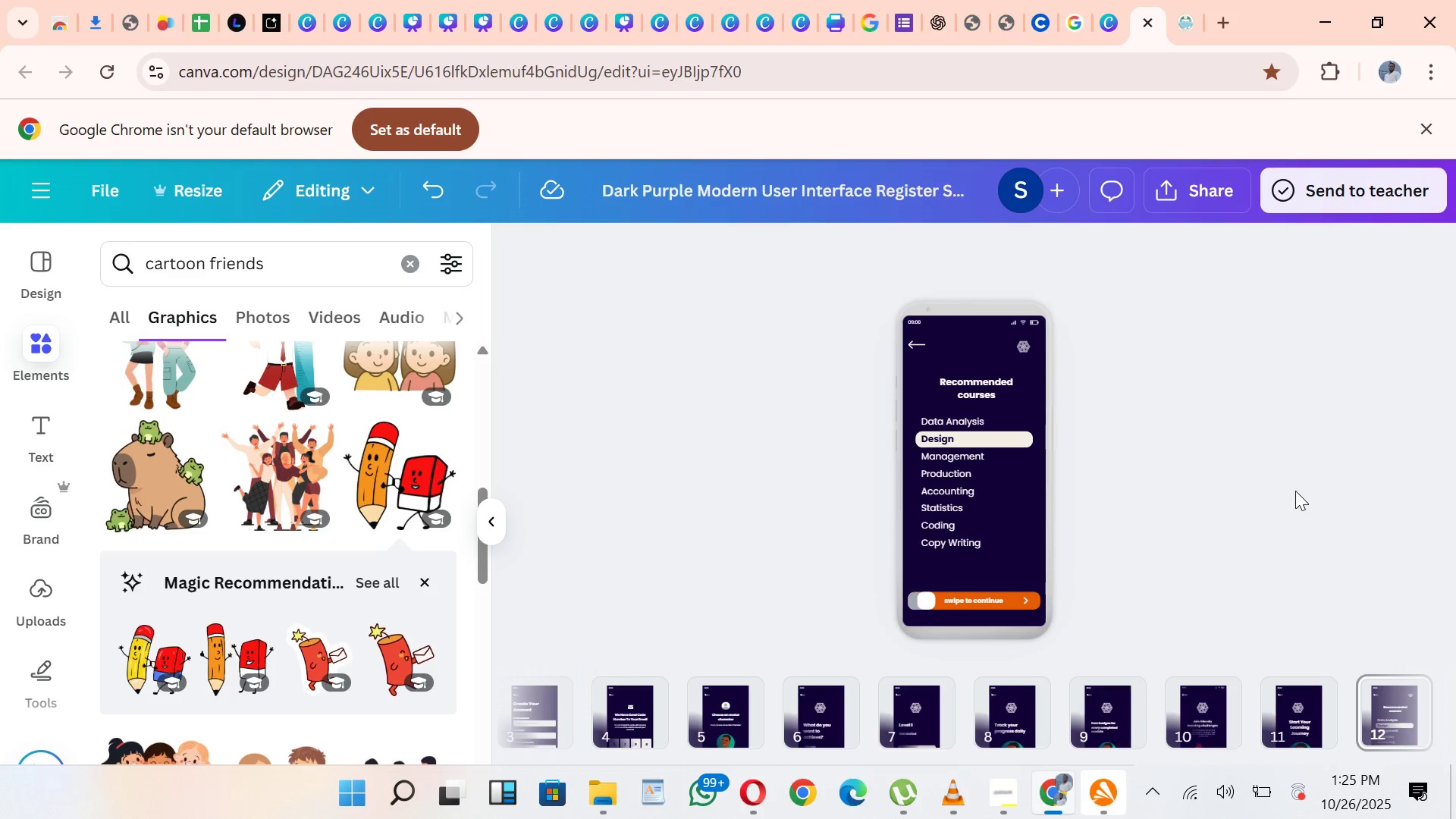 
left_click([930, 601])
 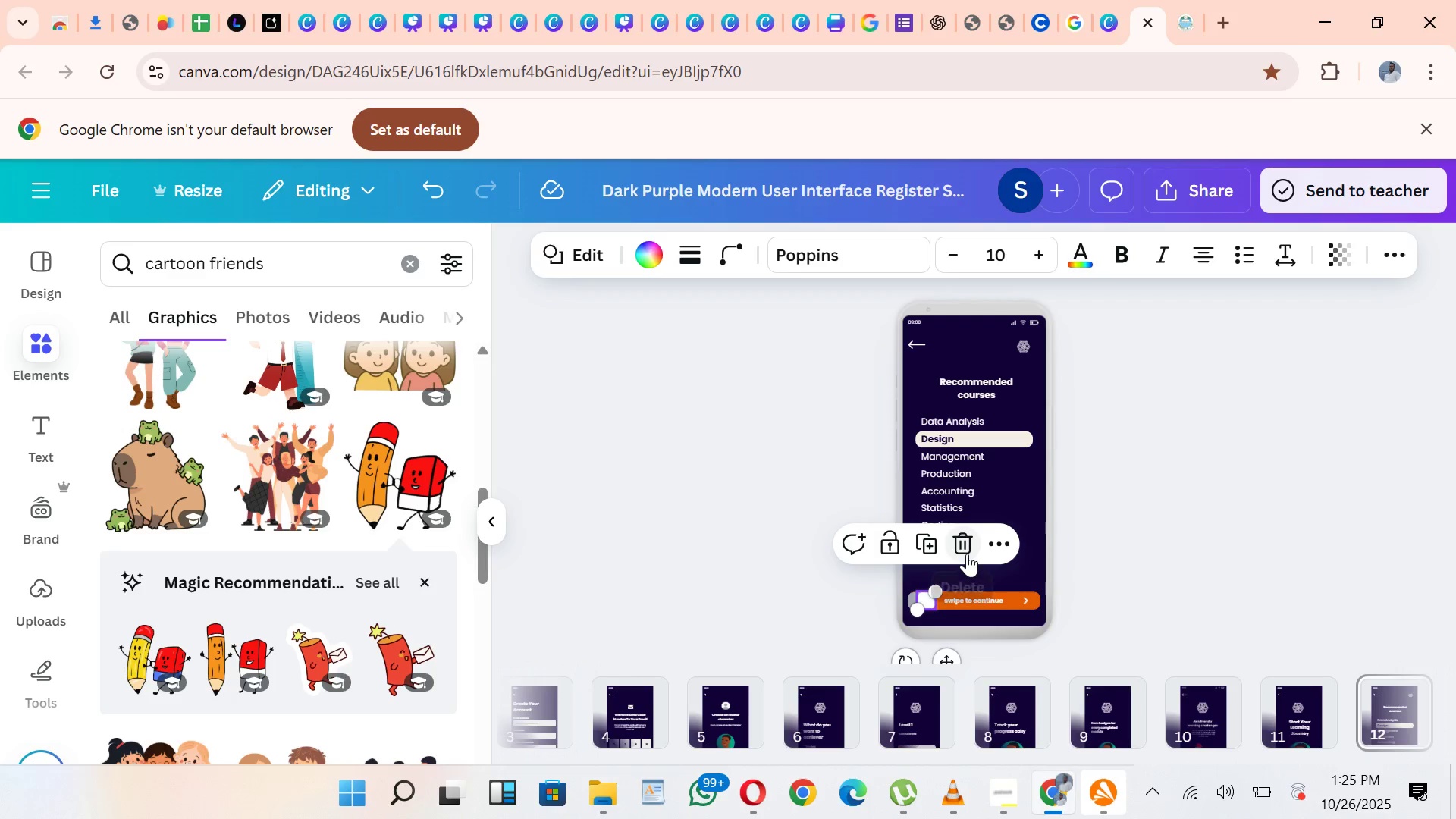 
left_click([967, 554])
 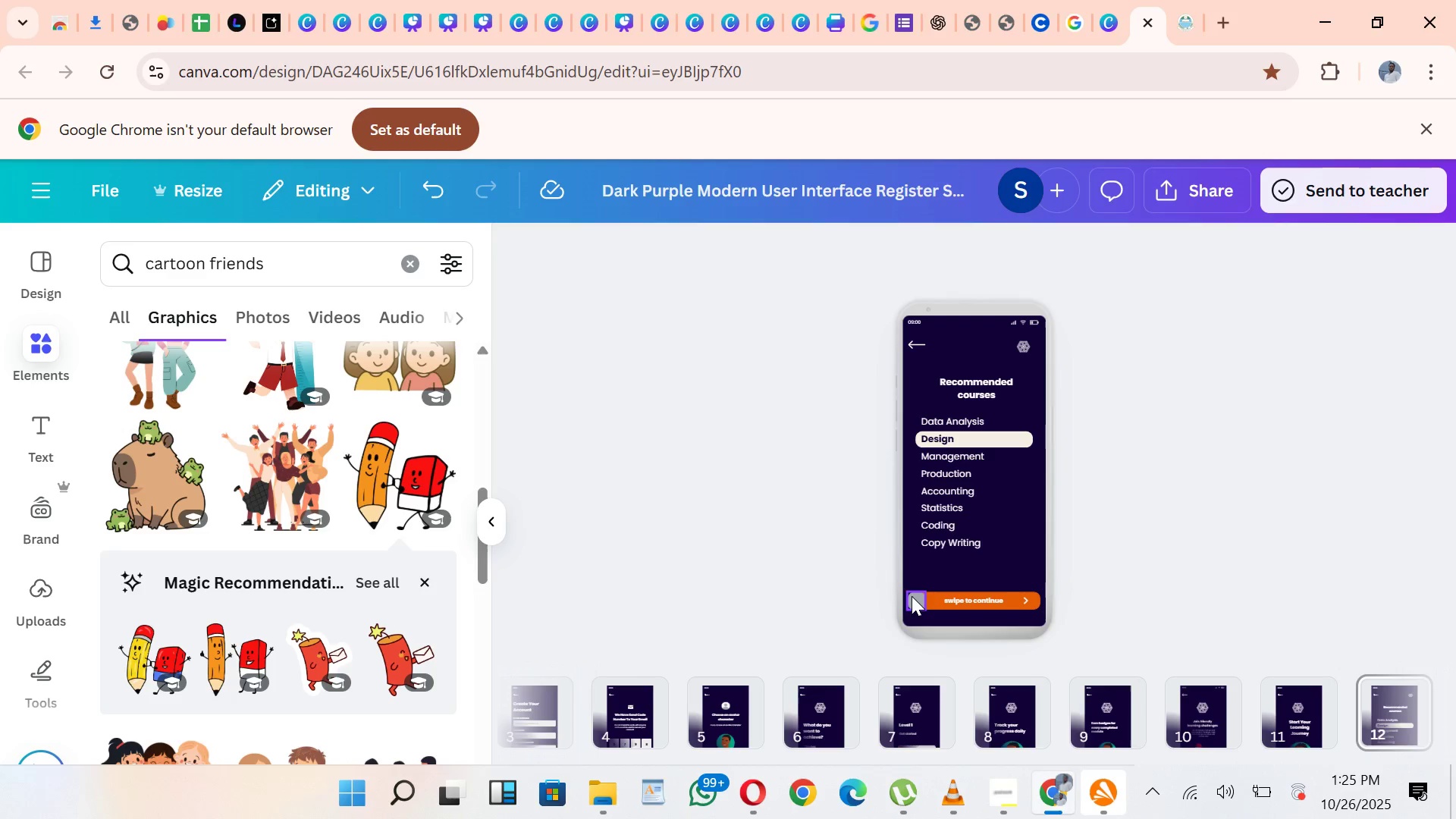 
left_click([912, 596])
 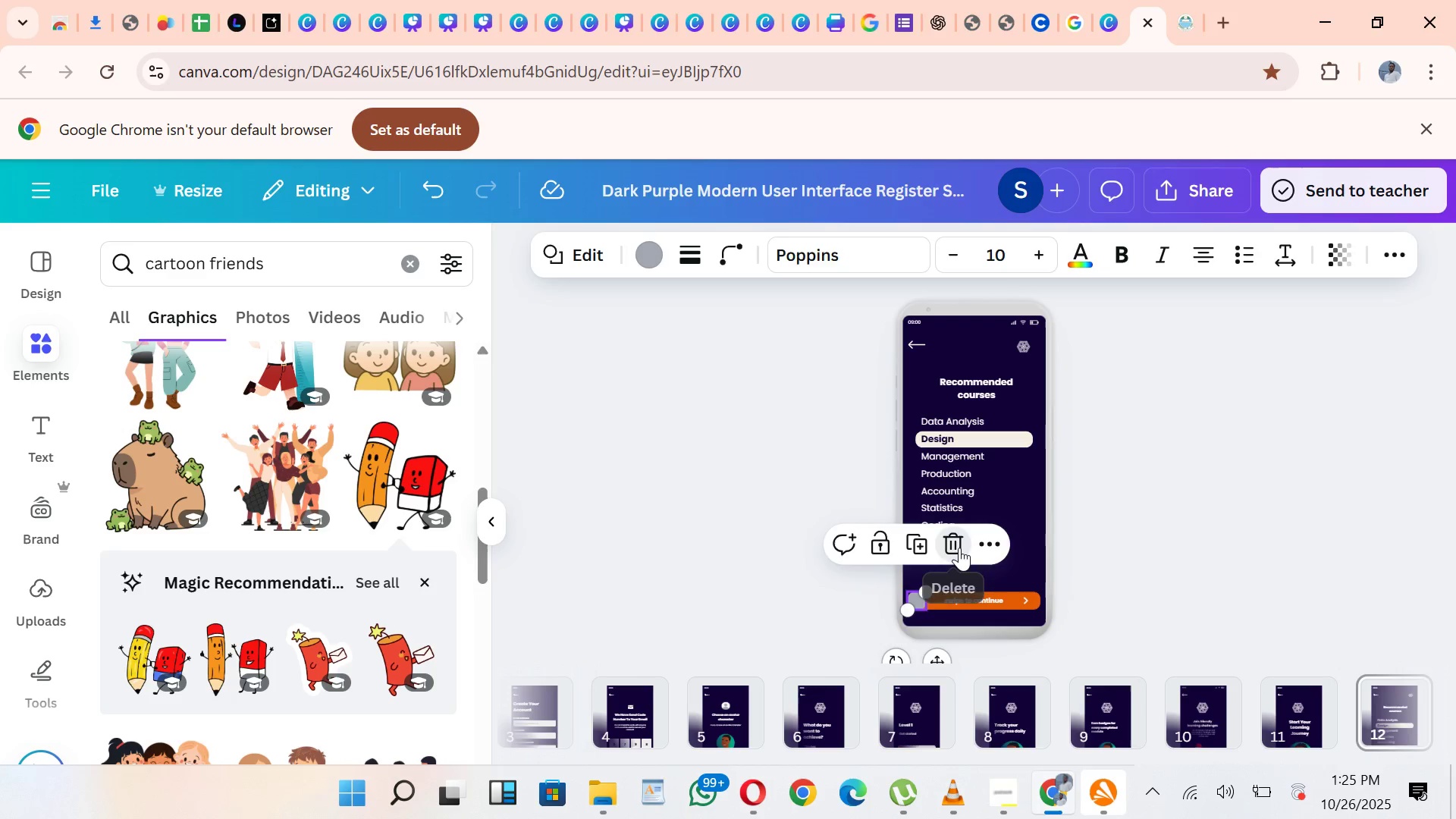 
left_click([959, 548])
 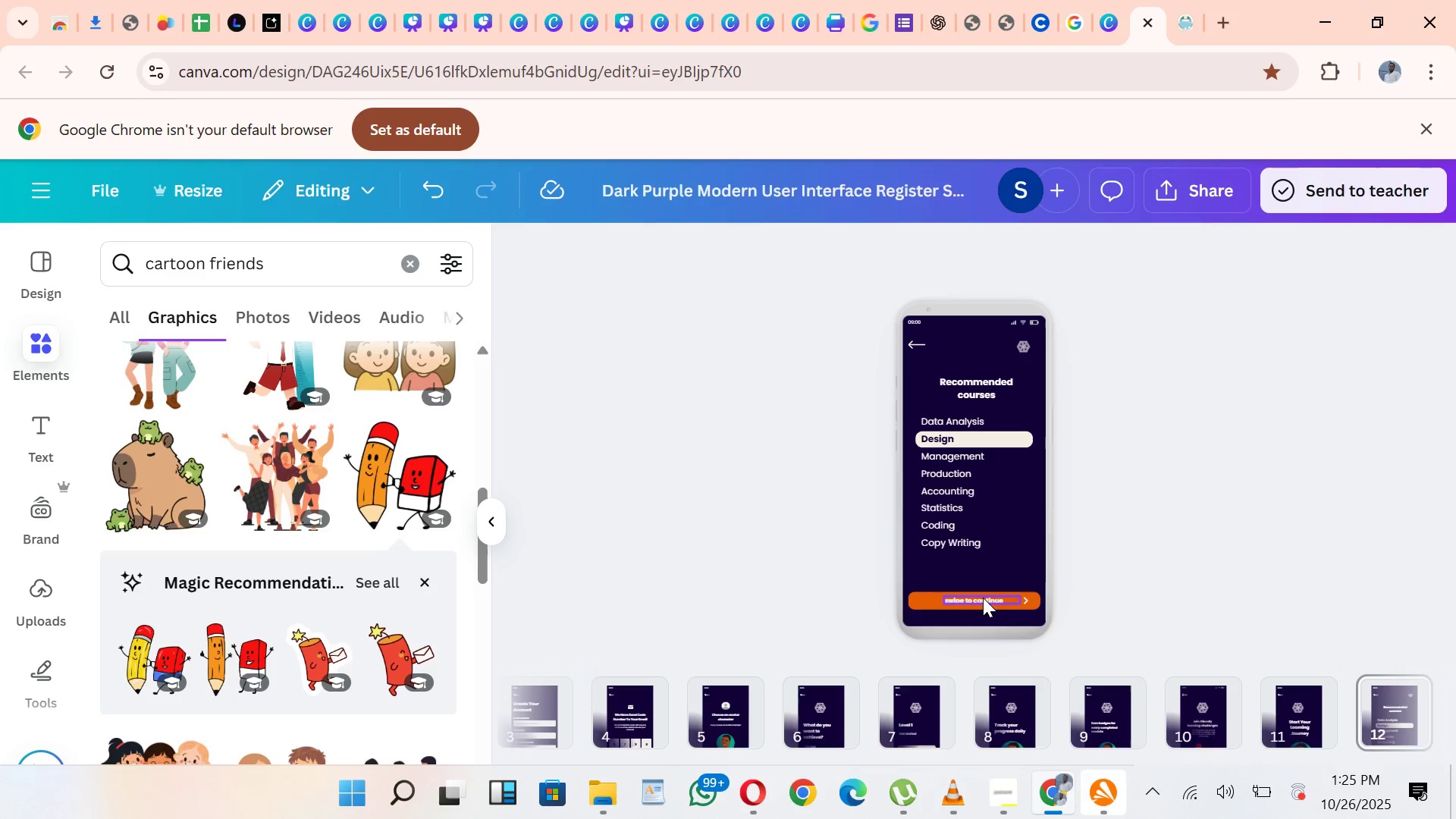 
left_click([983, 598])
 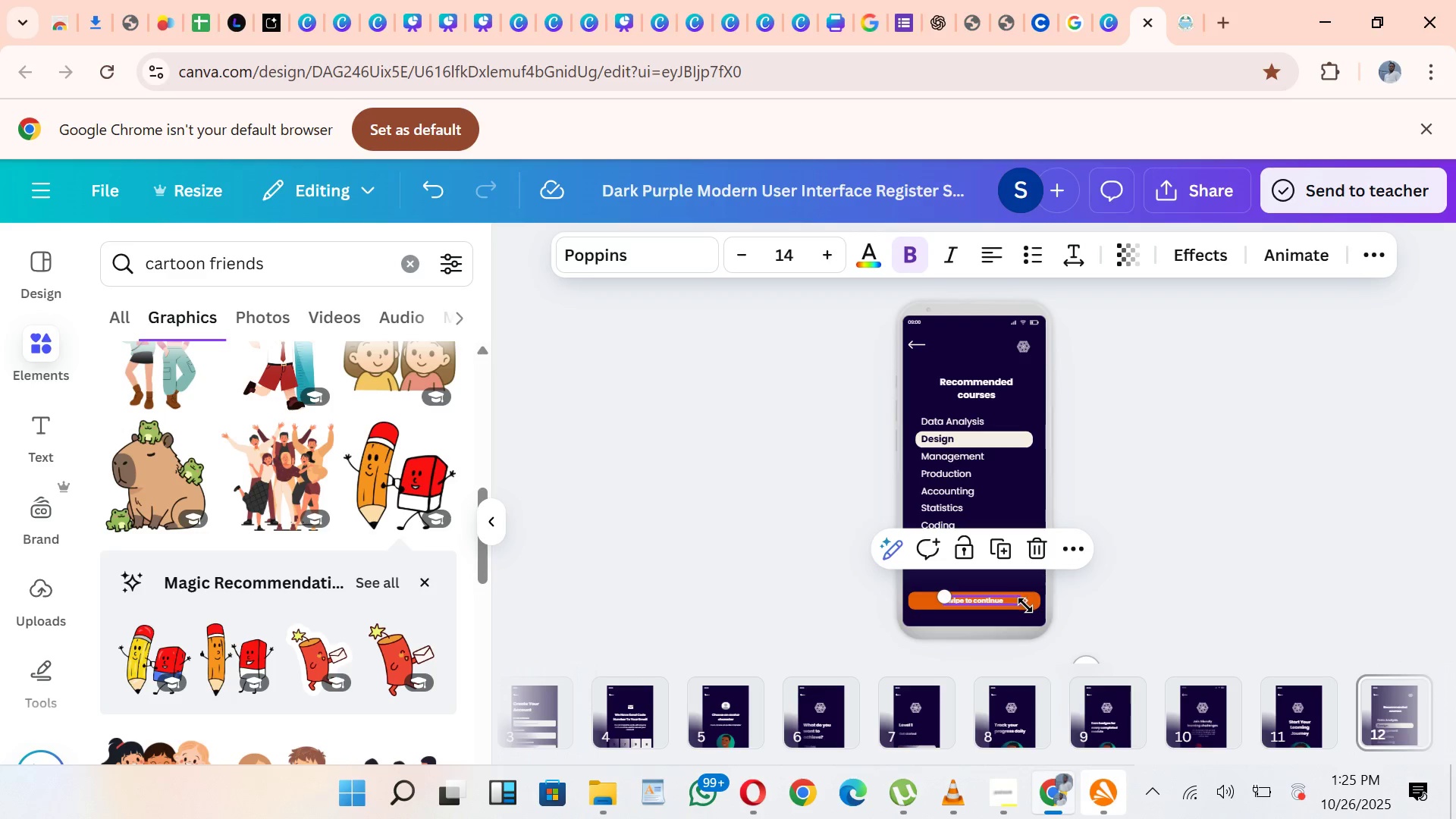 
left_click([1136, 608])
 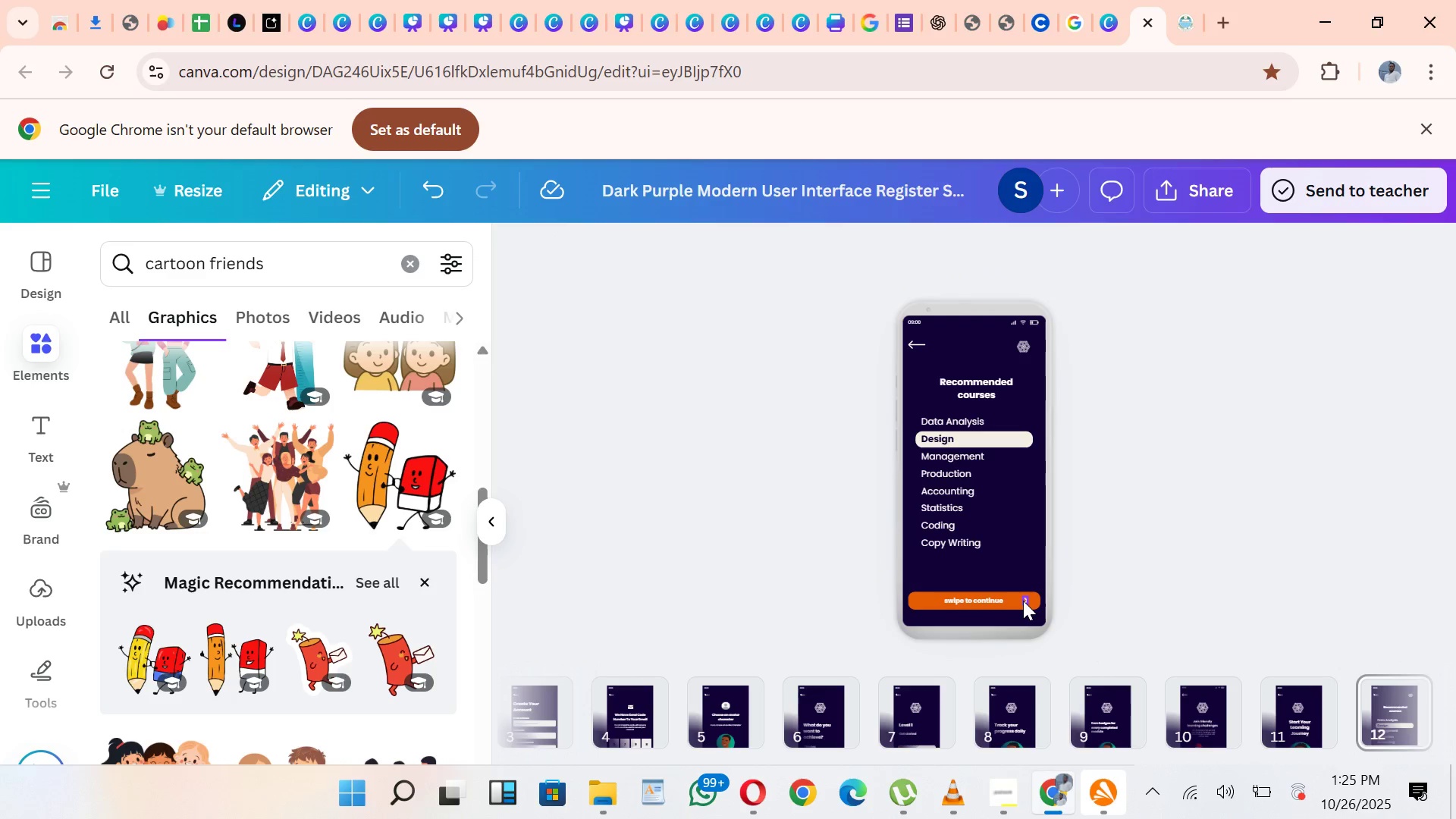 
left_click([1023, 601])
 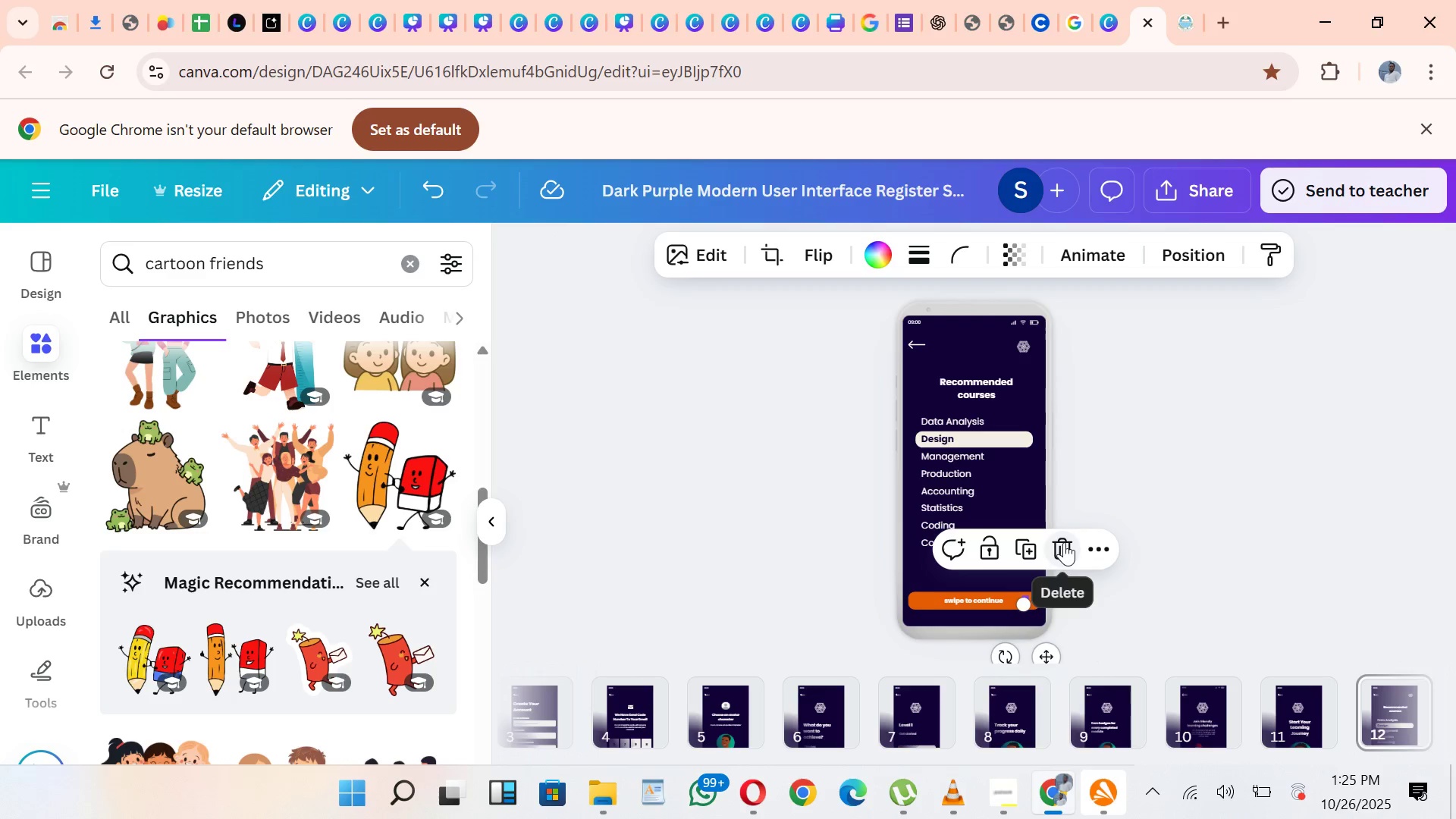 
left_click([1064, 542])
 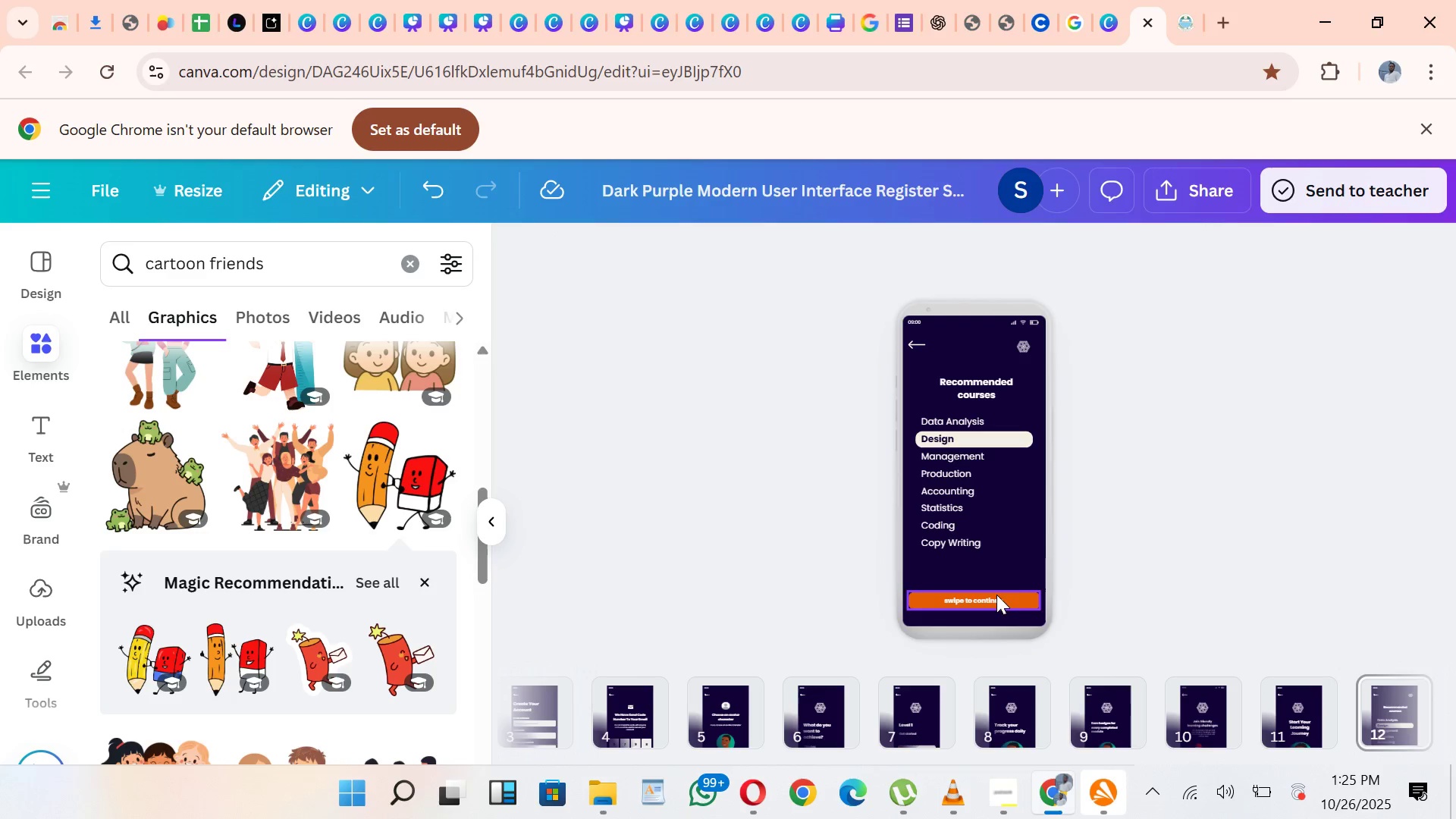 
left_click([996, 595])
 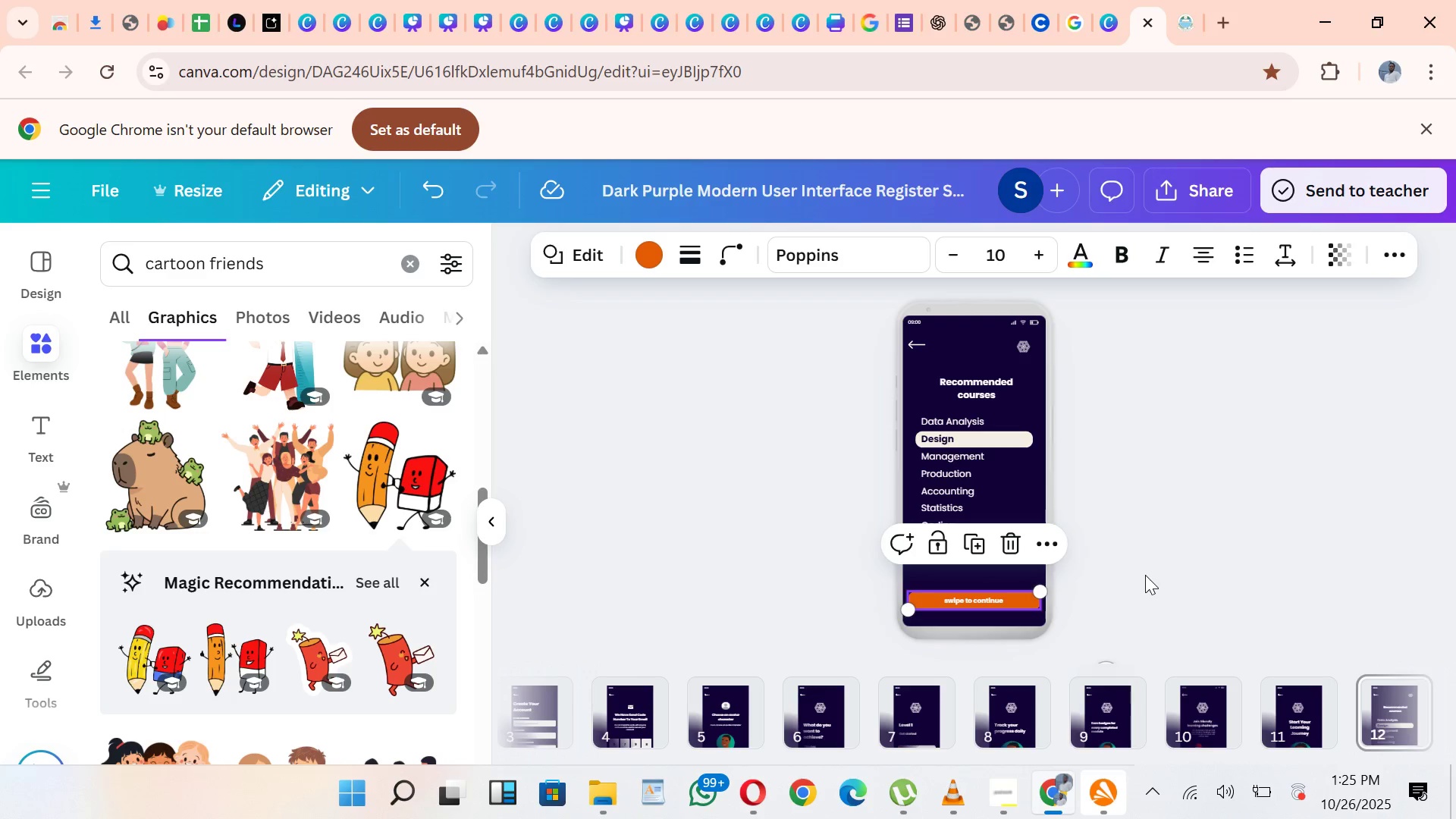 
left_click([1145, 575])
 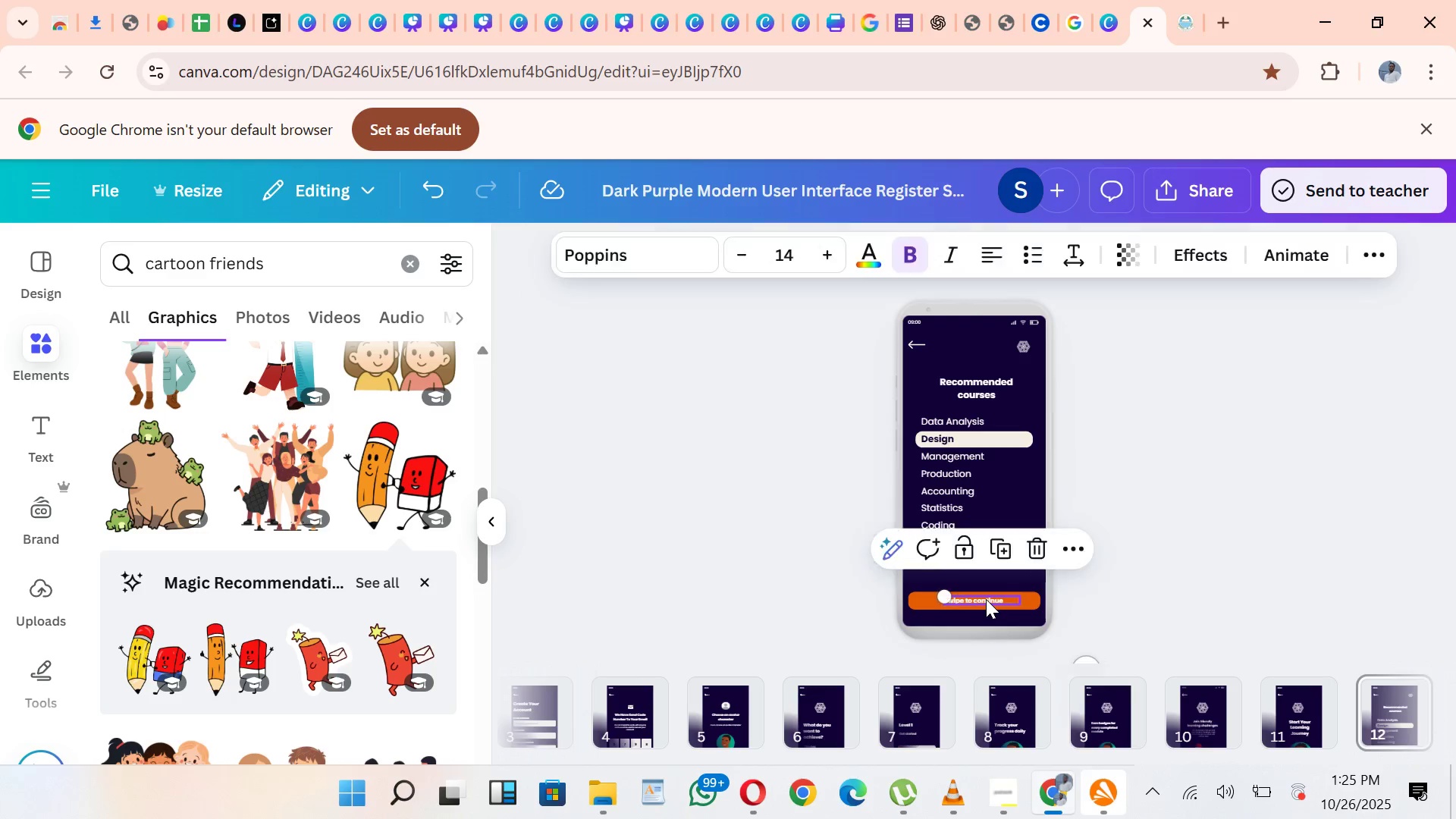 
double_click([986, 599])
 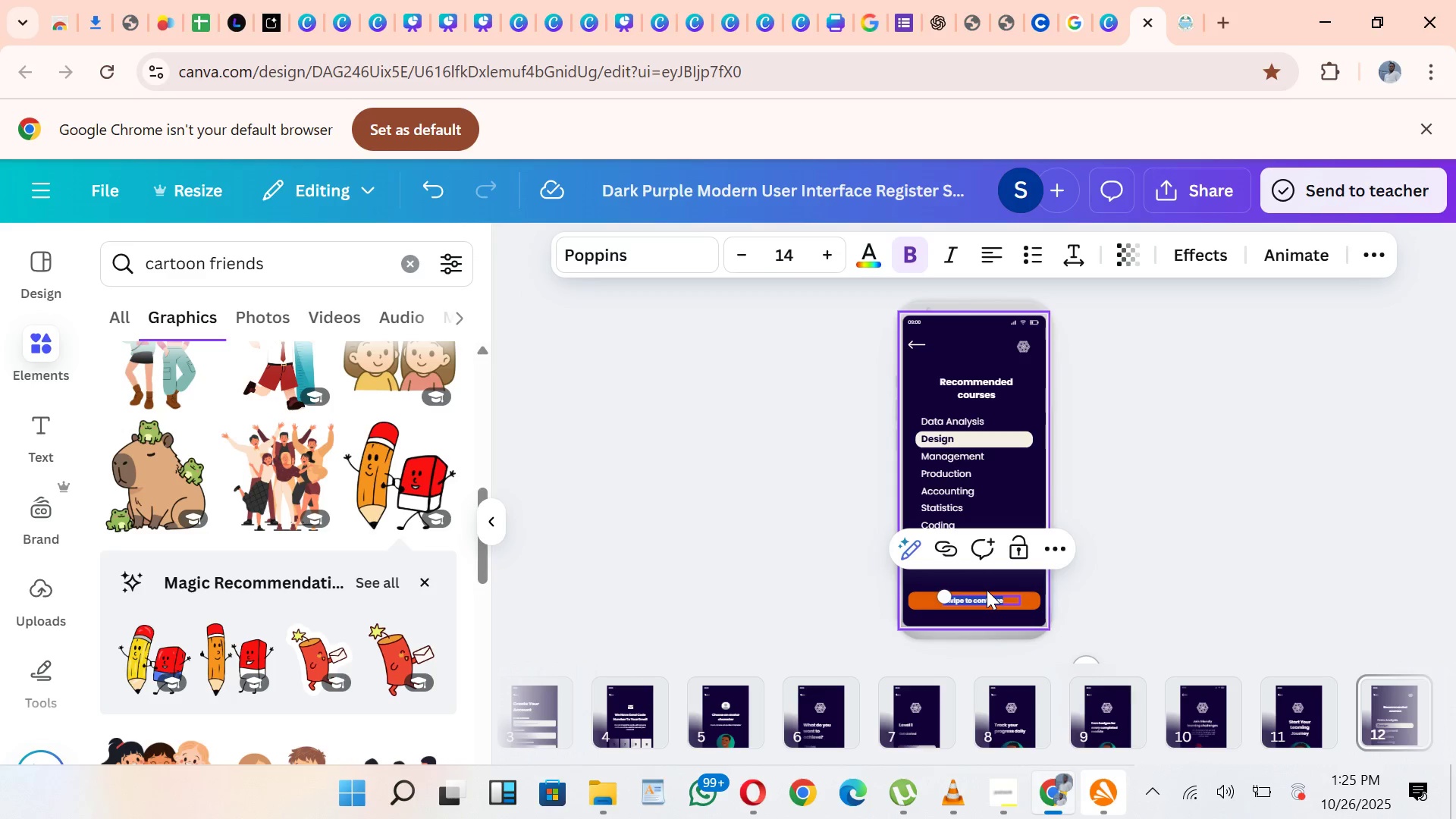 
type(Confirm)
 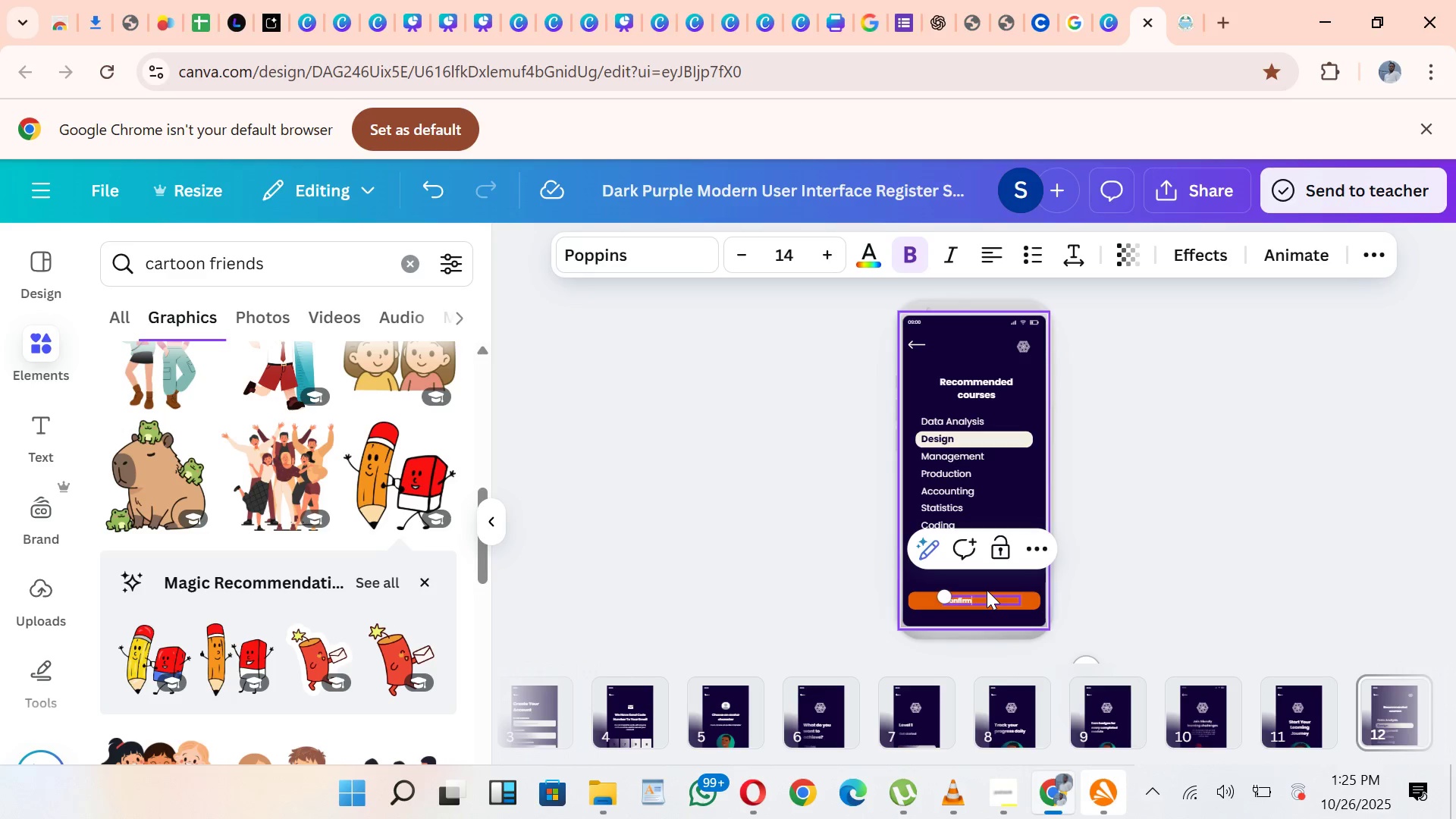 
key(Enter)
 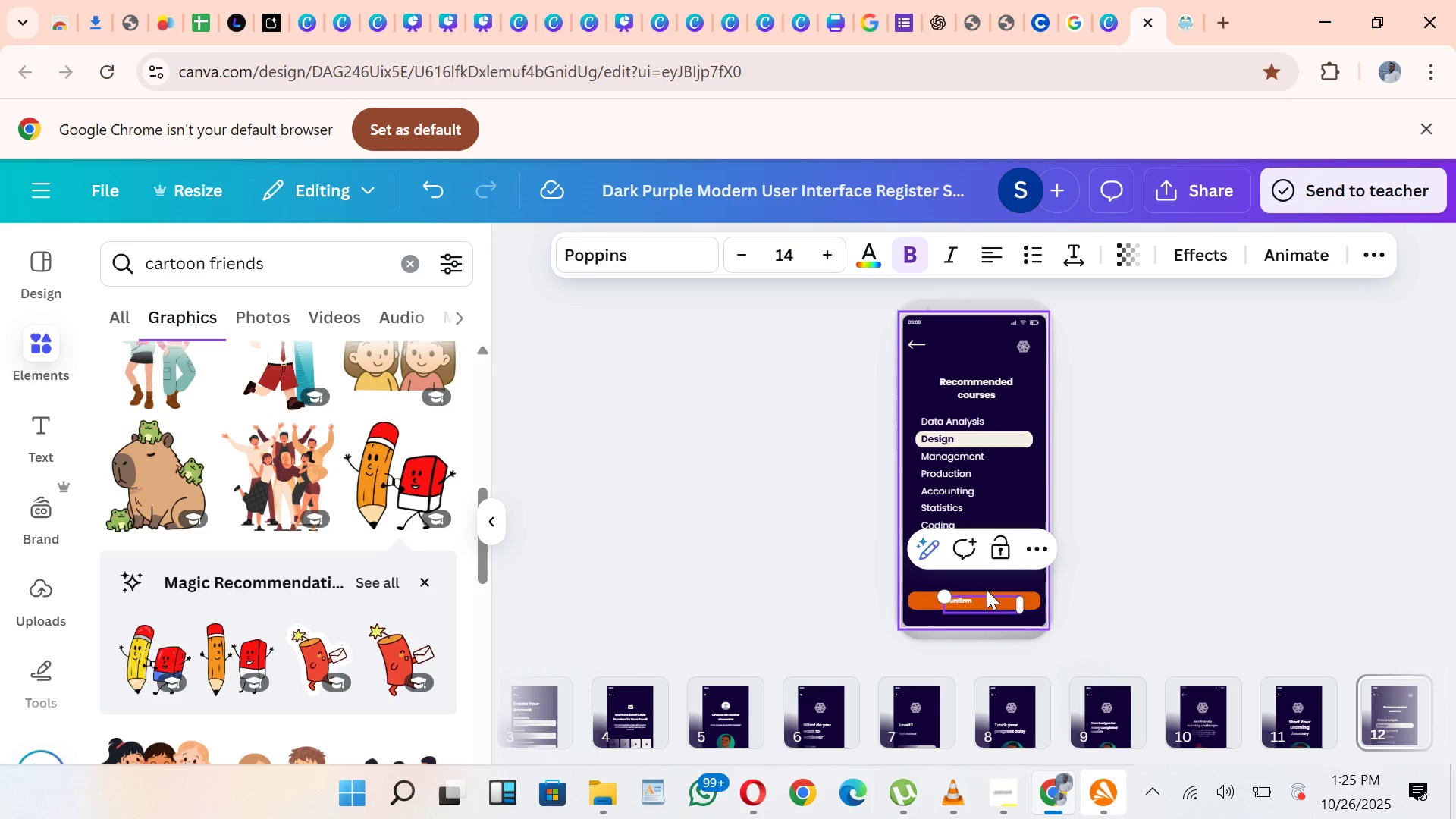 
key(Backspace)
 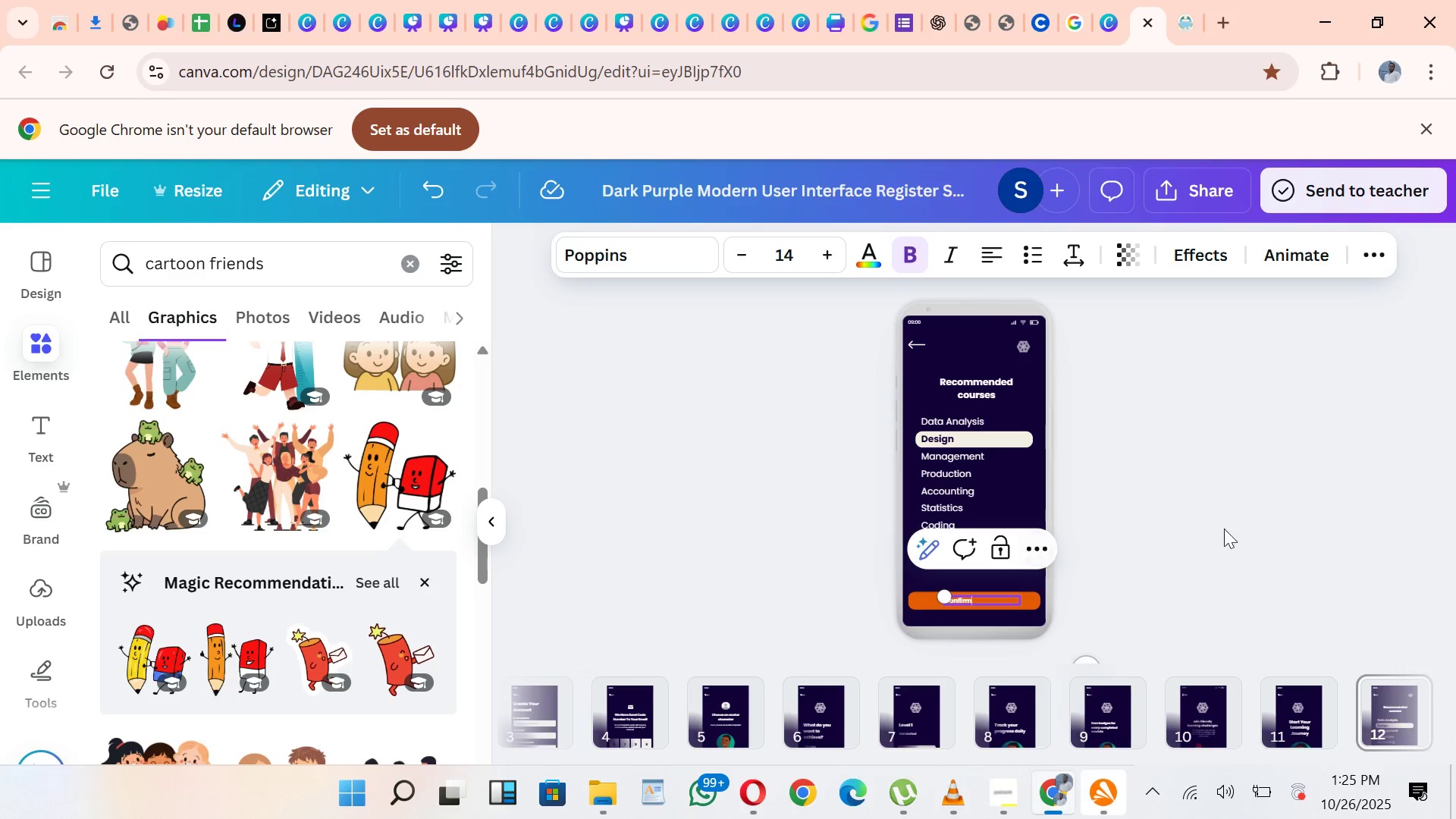 
left_click([1230, 526])
 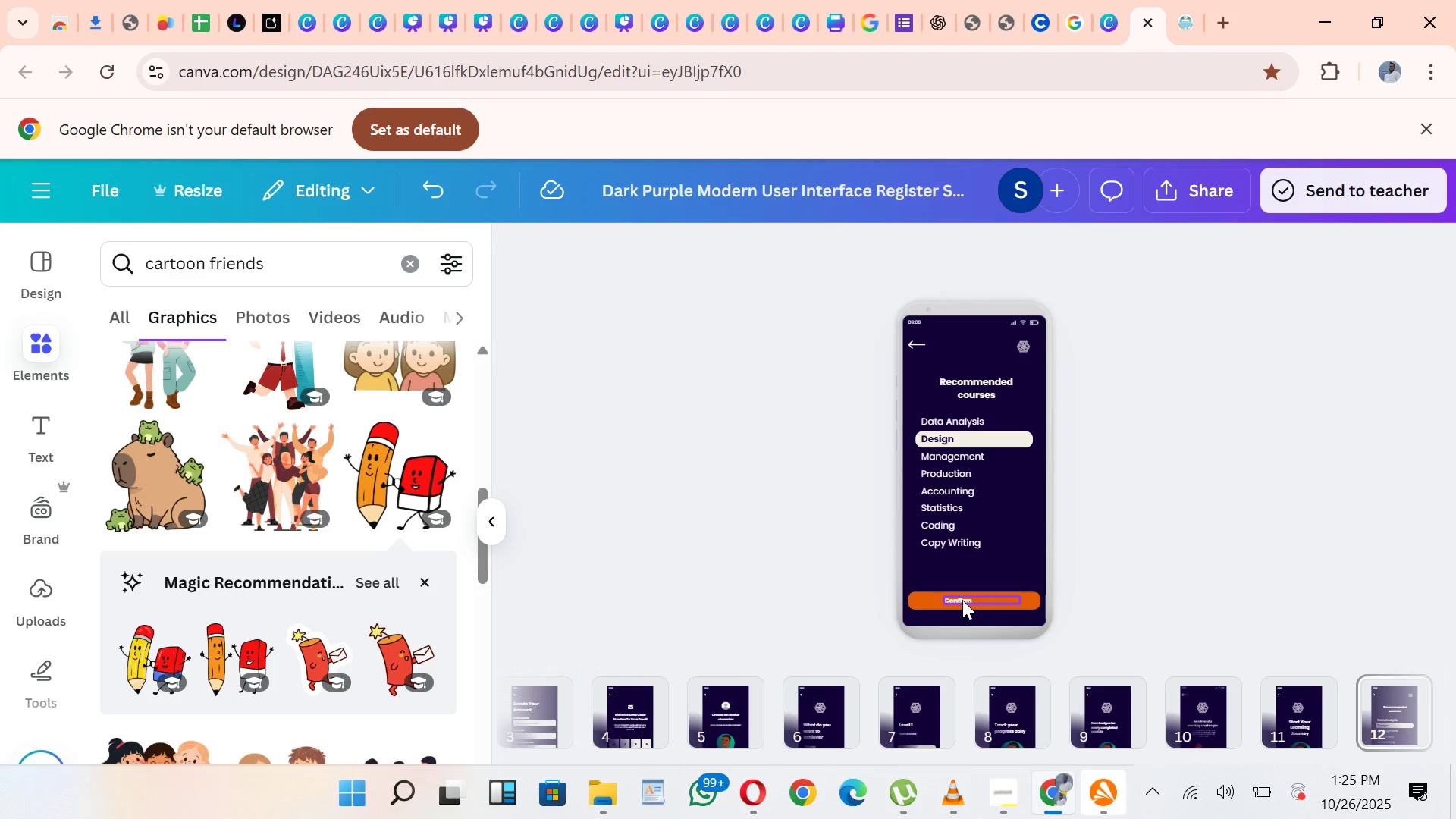 
left_click([962, 599])
 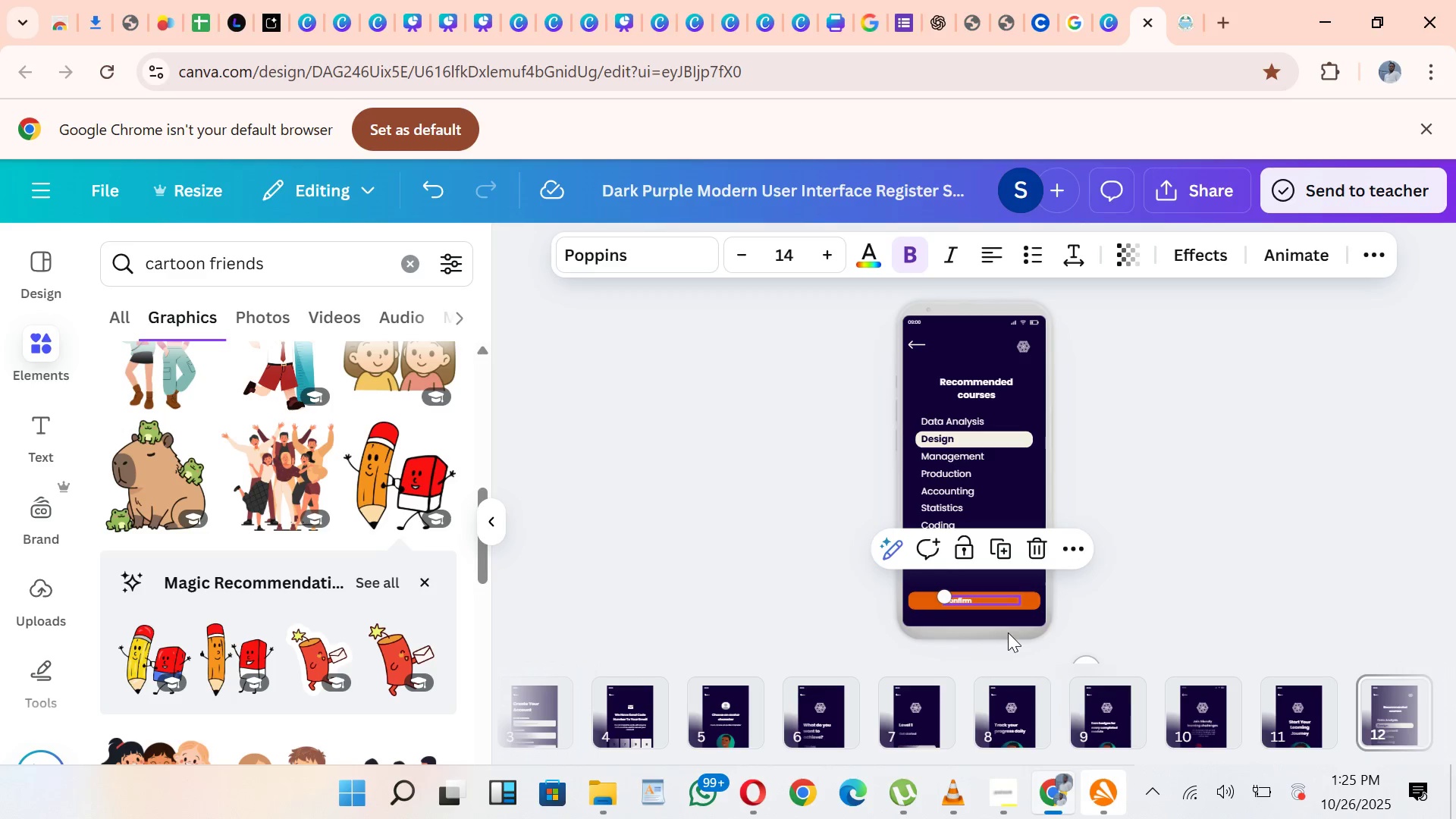 
hold_key(key=ArrowRight, duration=1.13)
 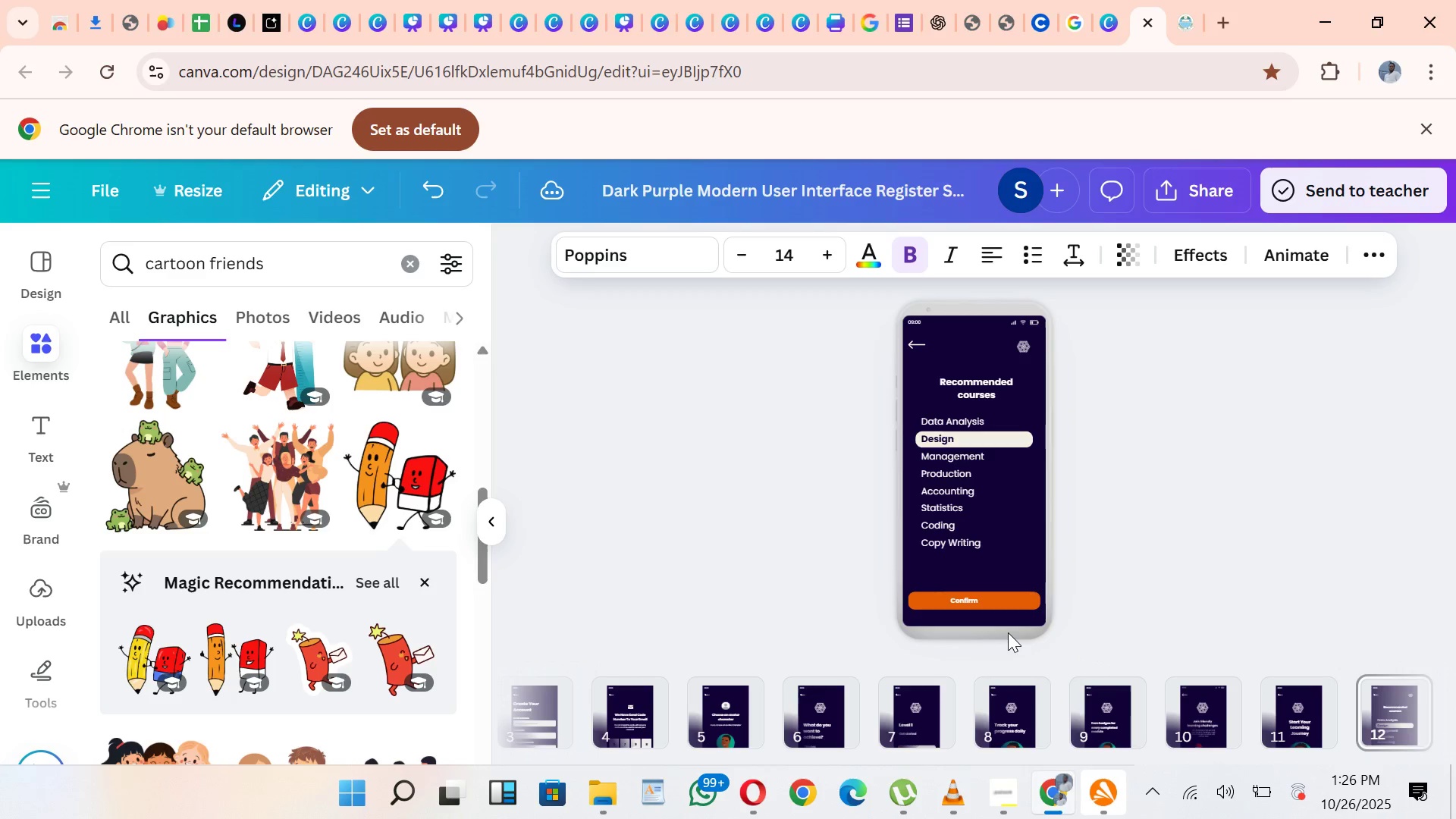 
key(ArrowRight)
 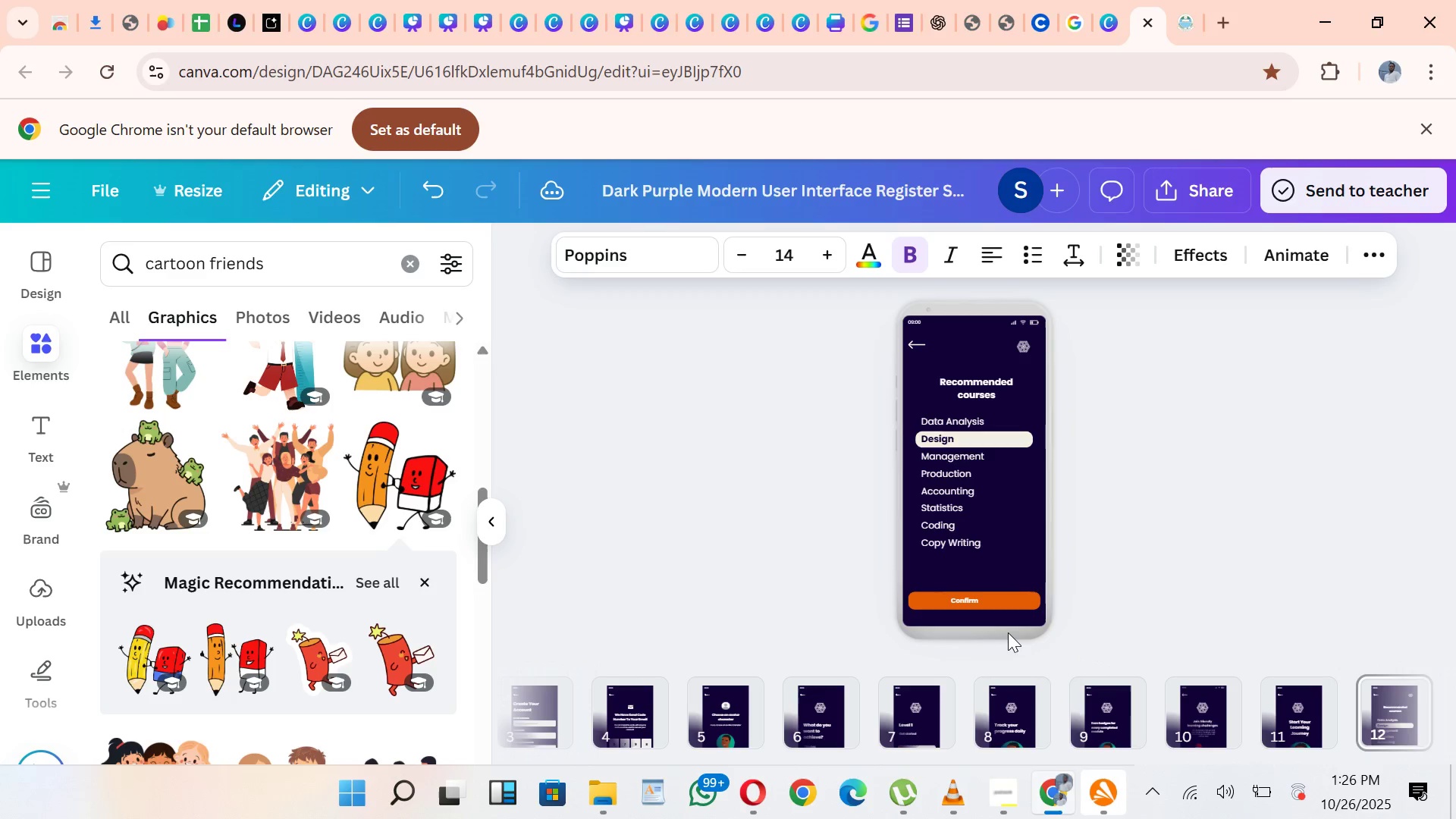 
key(ArrowRight)
 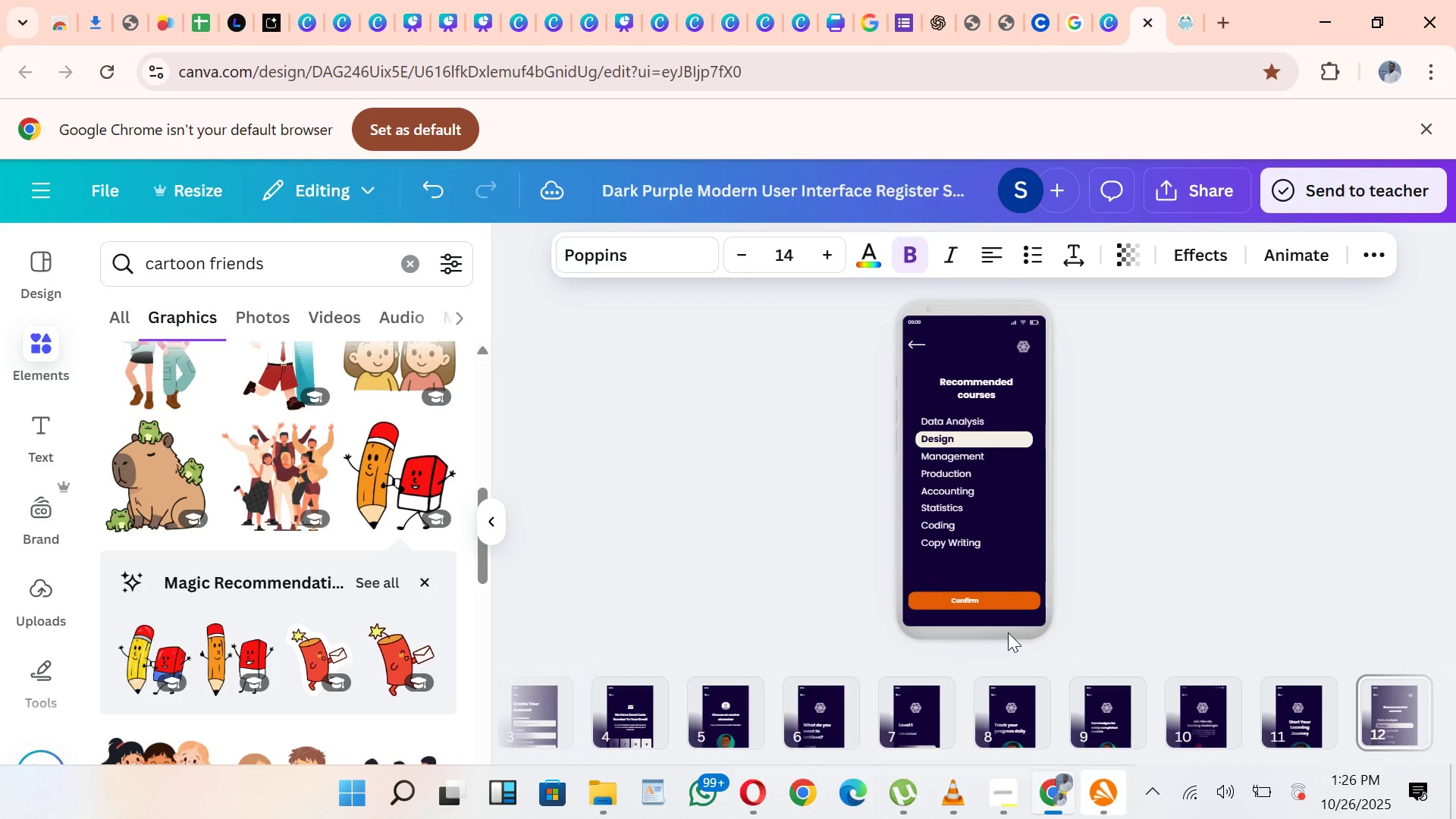 
key(ArrowRight)
 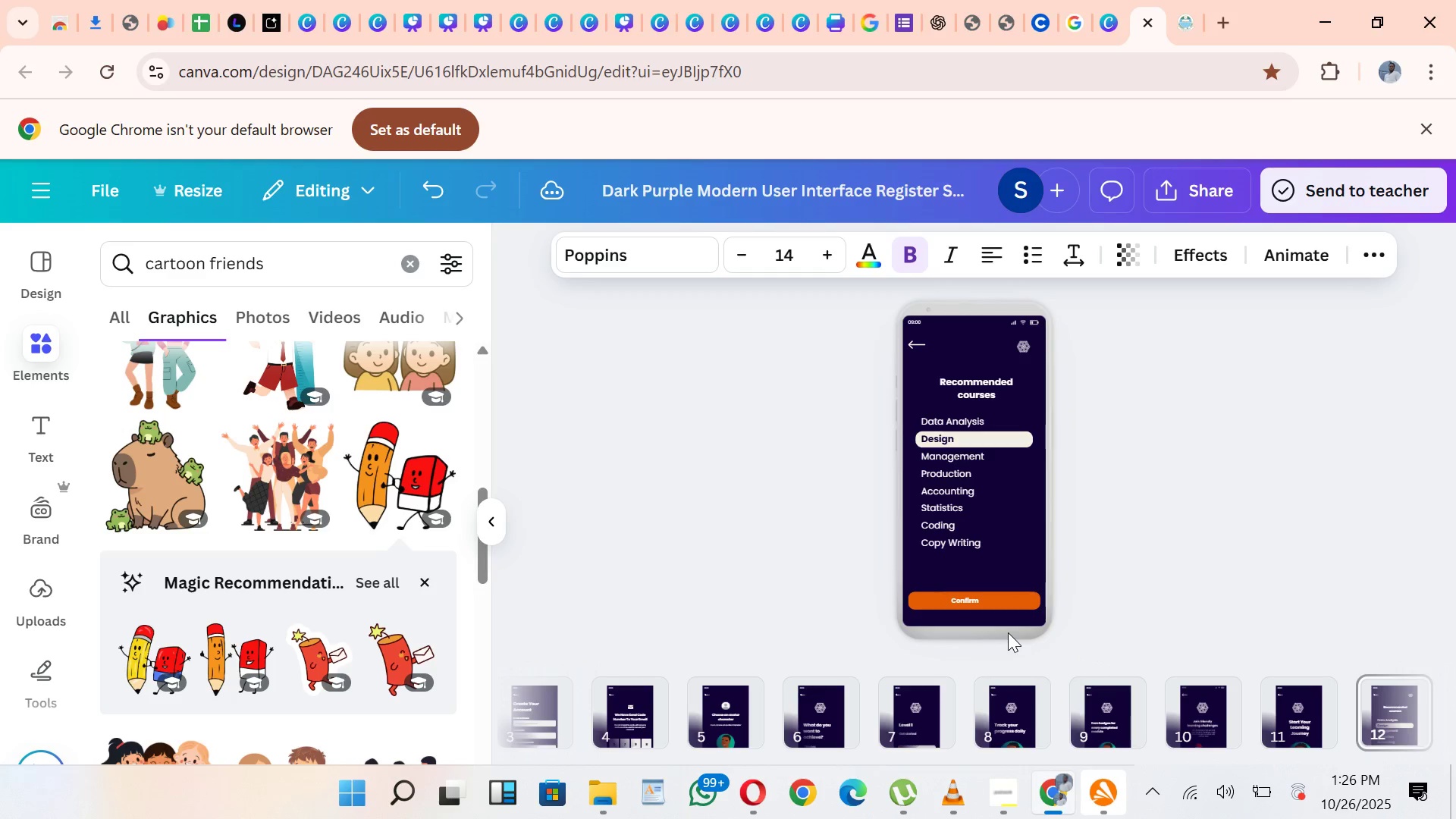 
key(ArrowRight)
 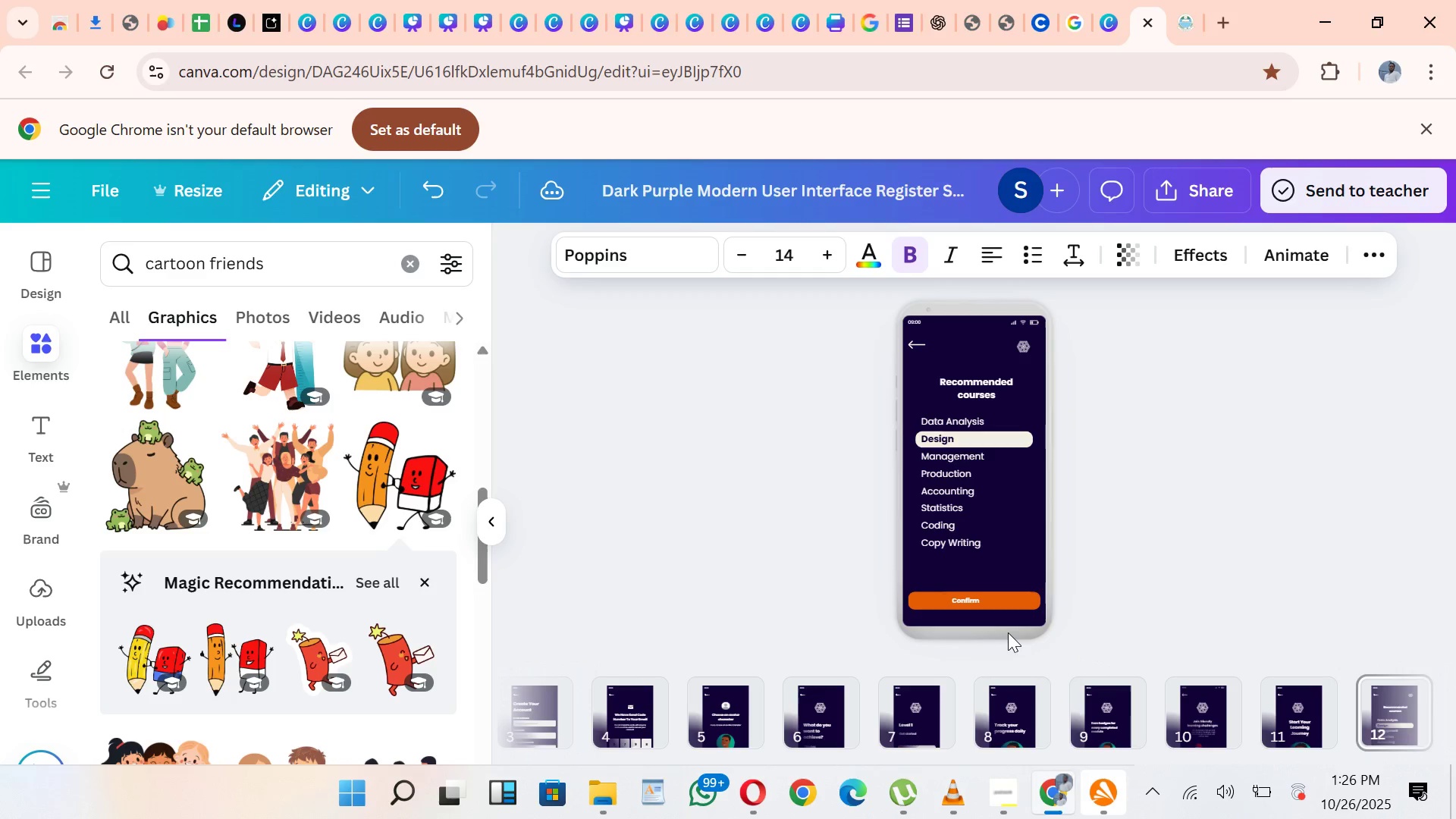 
hold_key(key=ArrowRight, duration=1.03)
 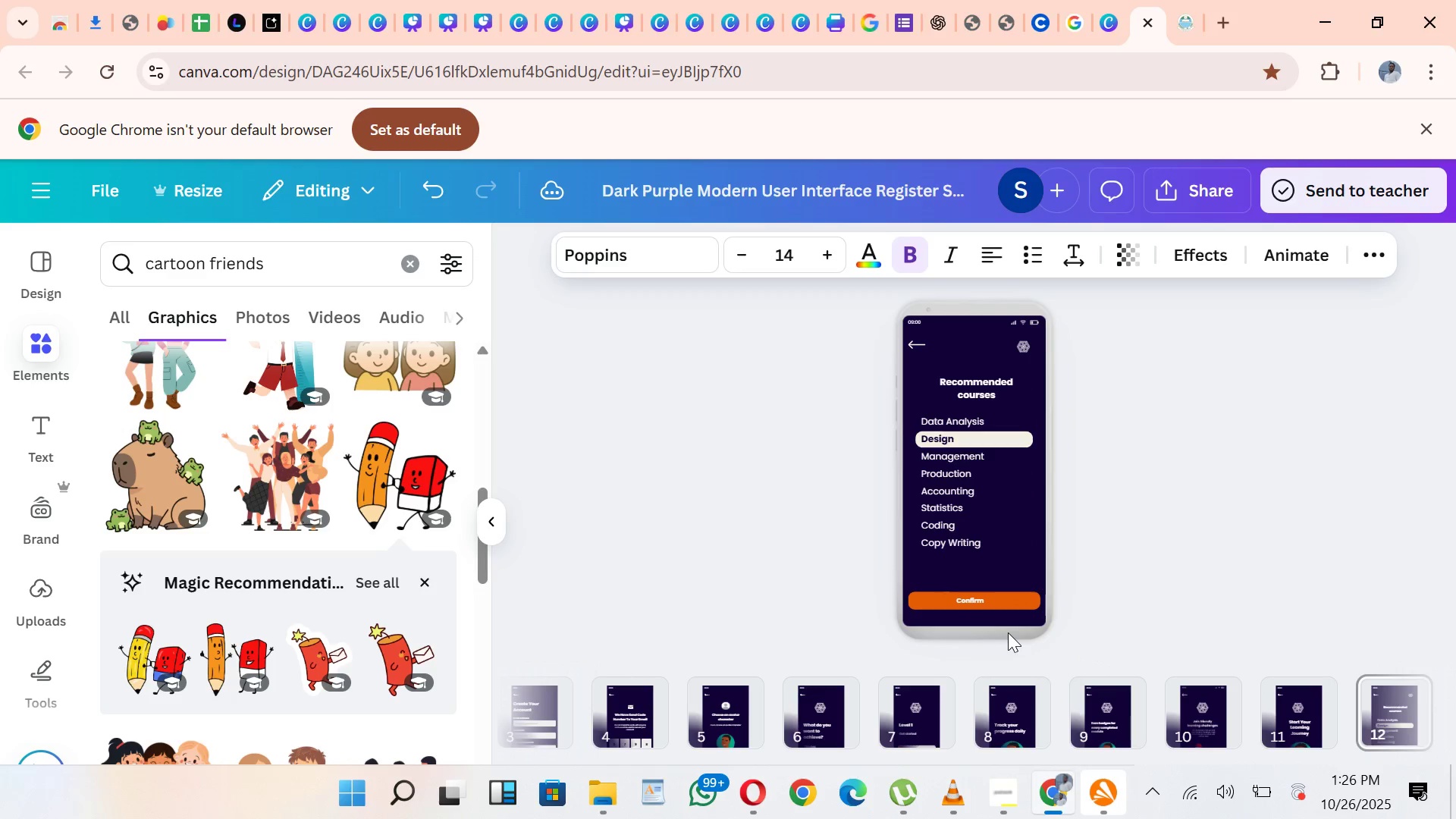 
key(ArrowRight)
 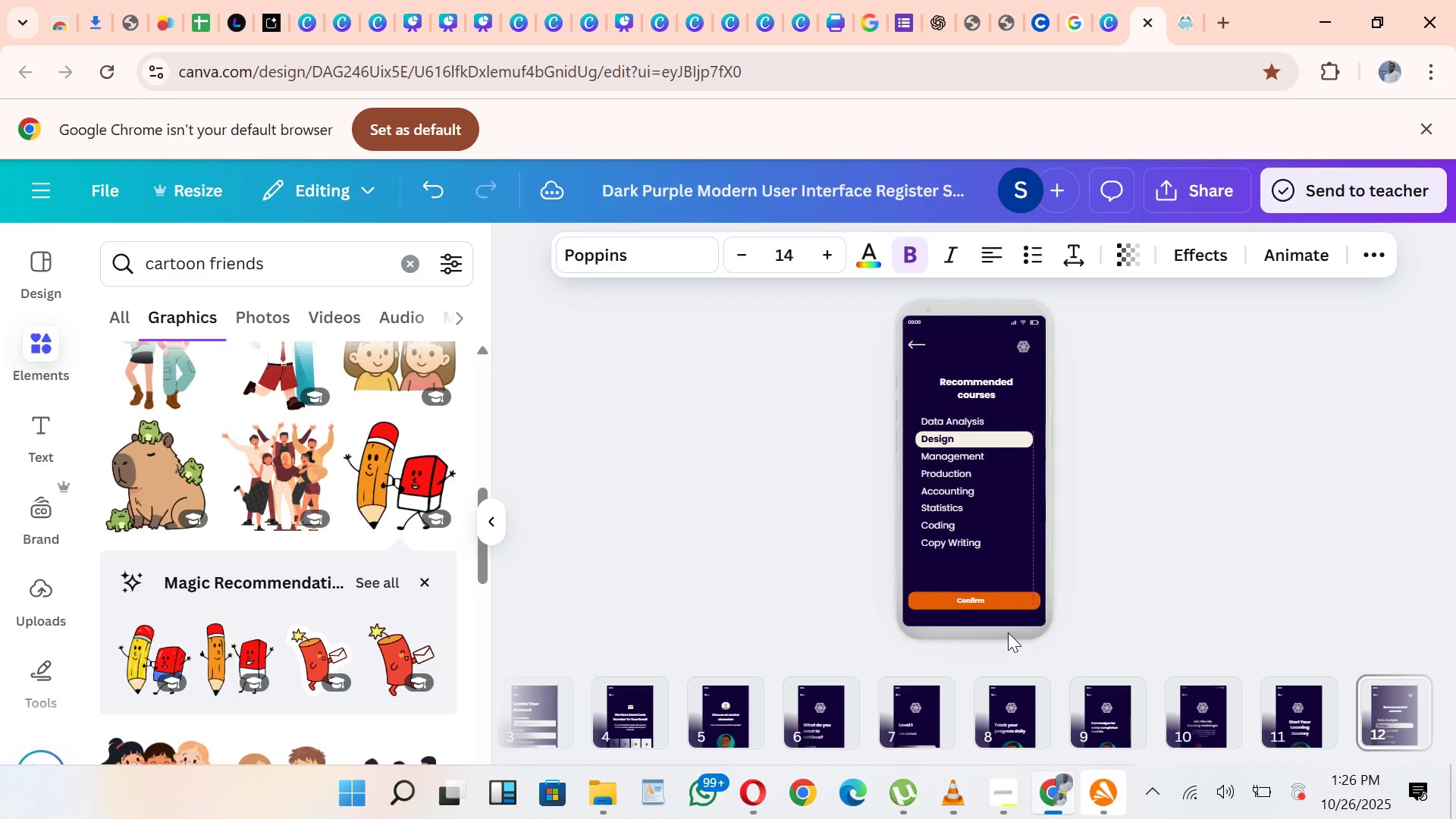 
key(ArrowRight)
 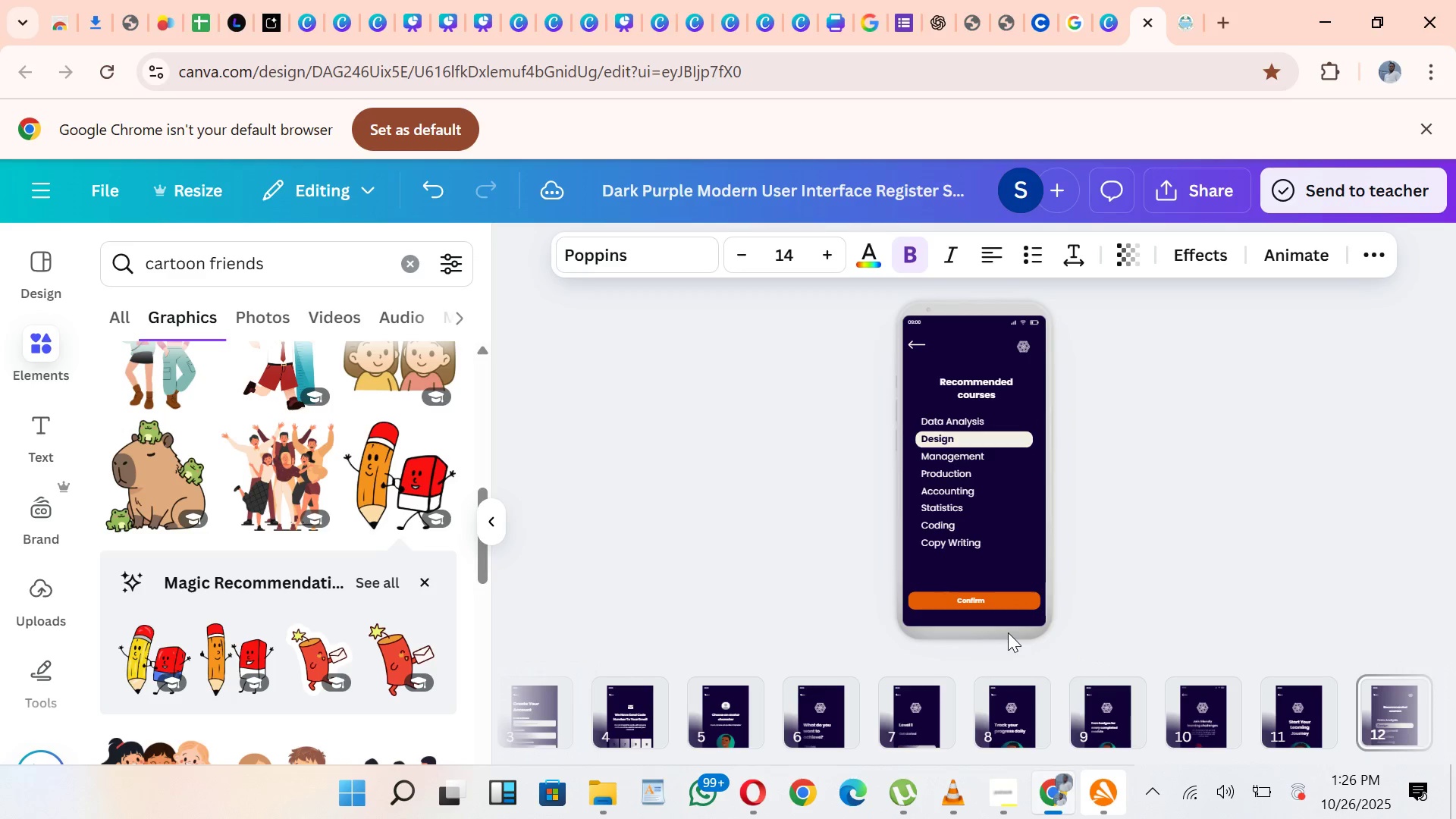 
key(ArrowRight)
 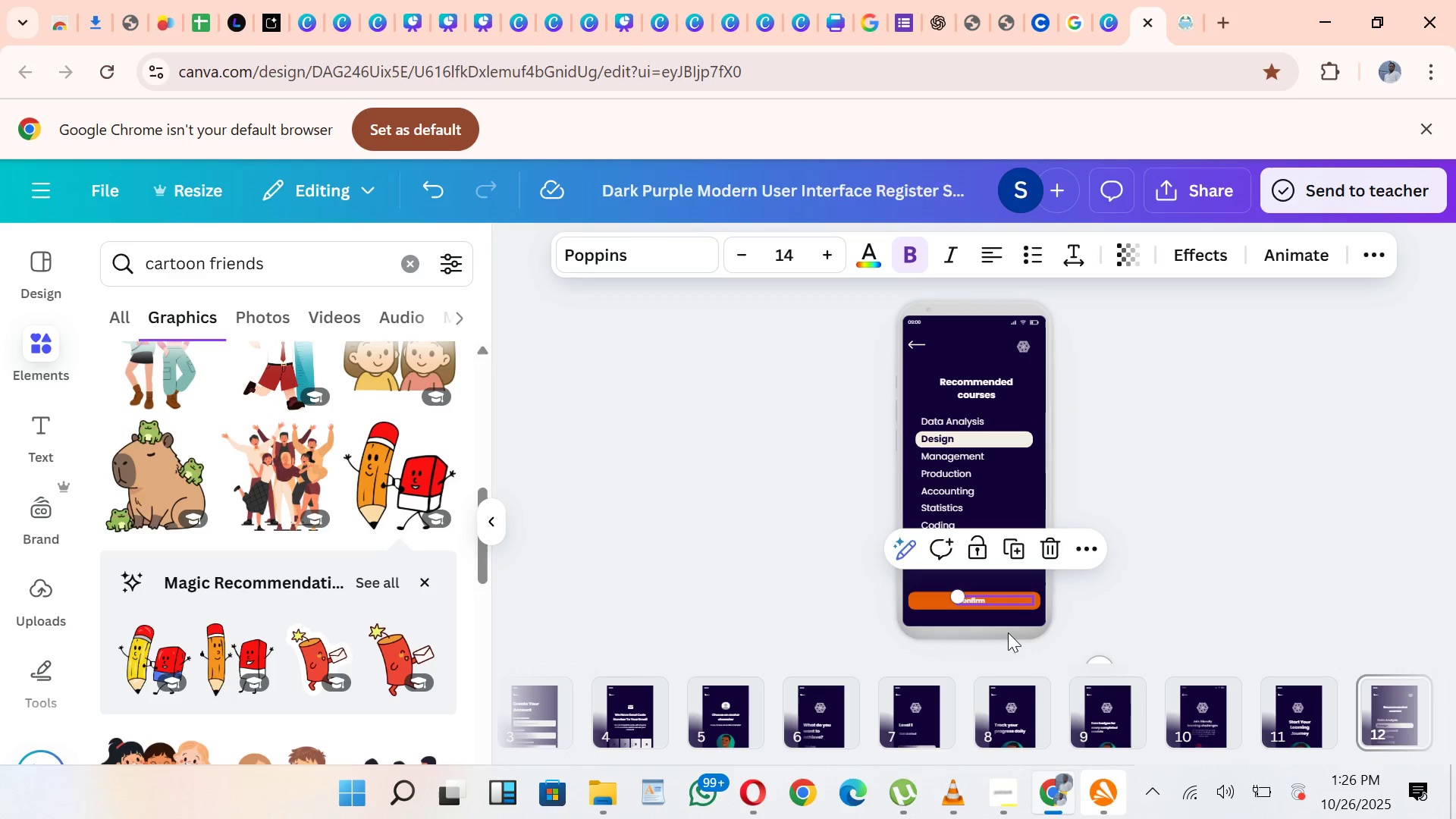 
key(Control+ControlRight)
 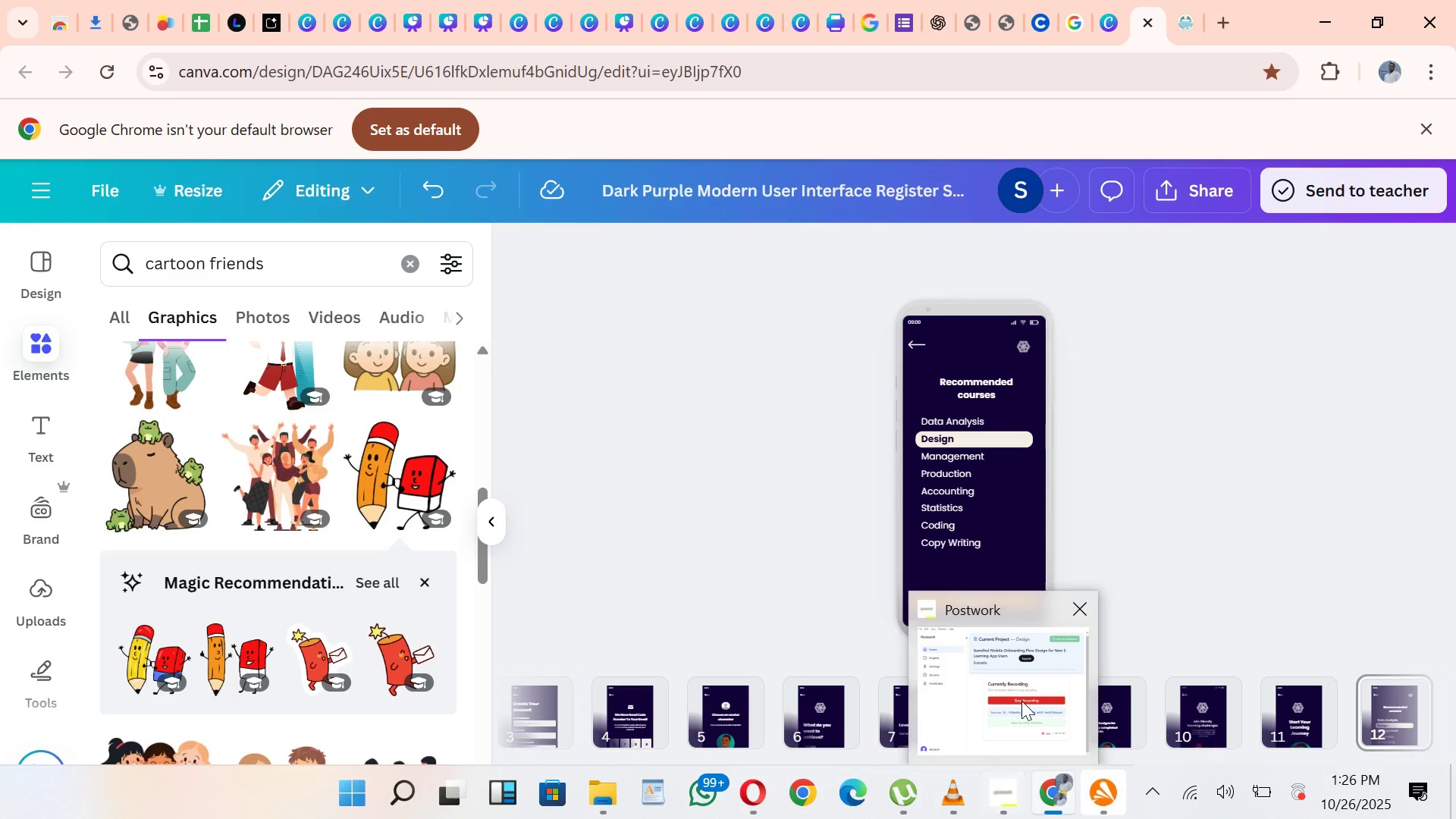 
left_click([1022, 699])